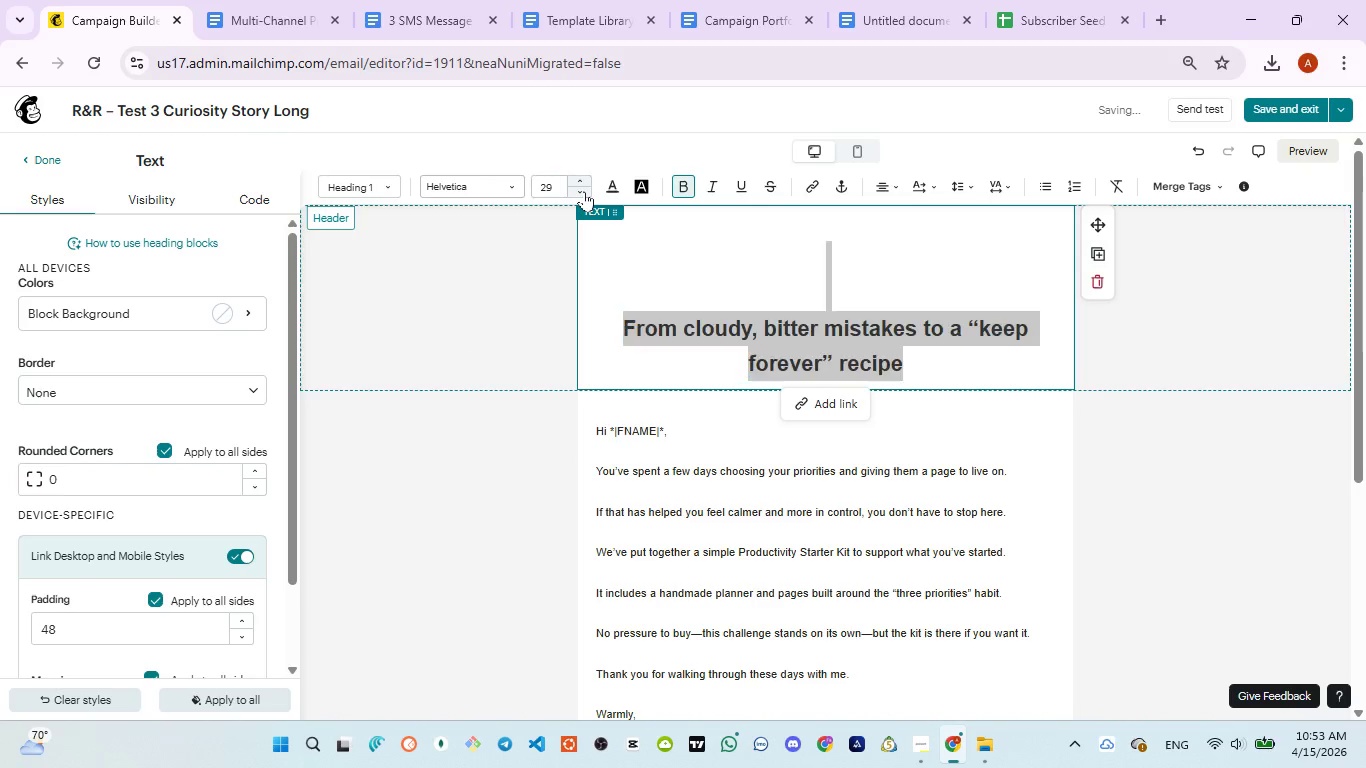 
double_click([584, 191])
 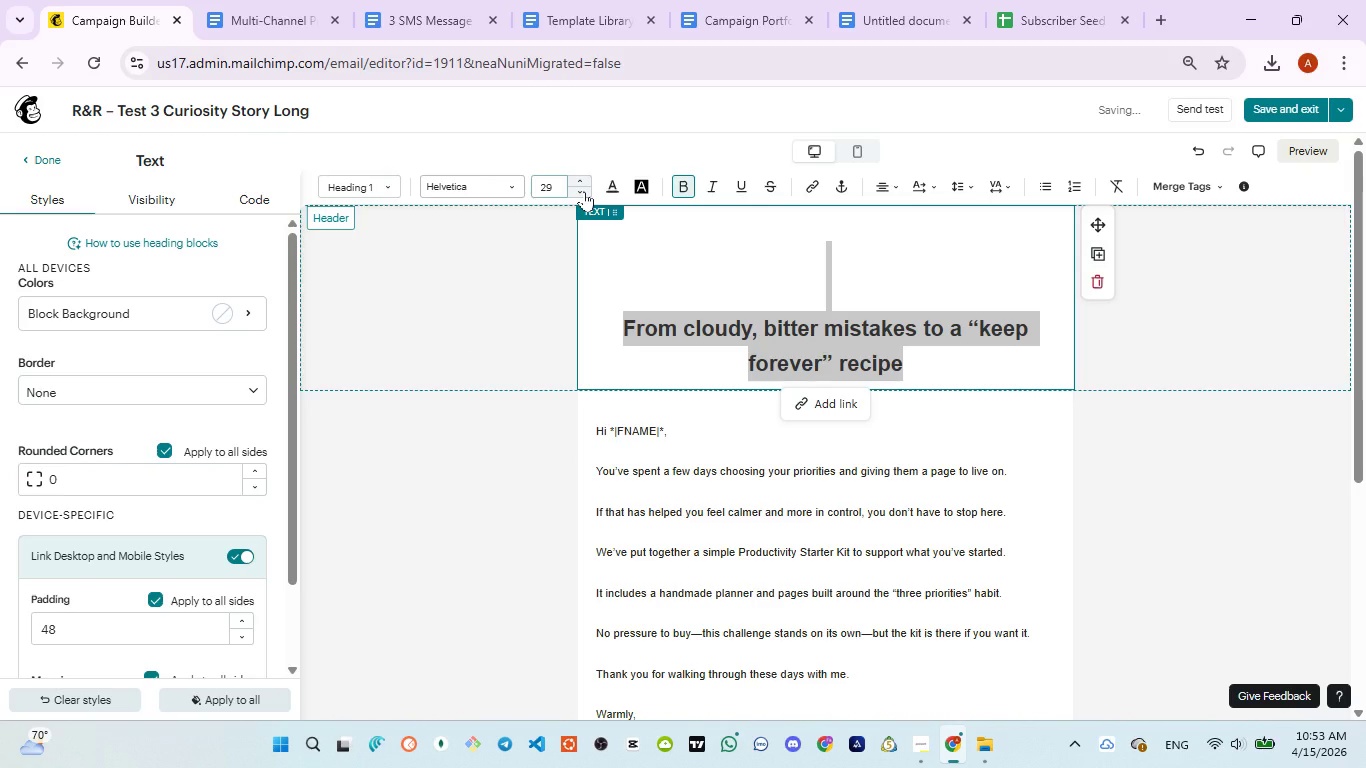 
triple_click([584, 191])
 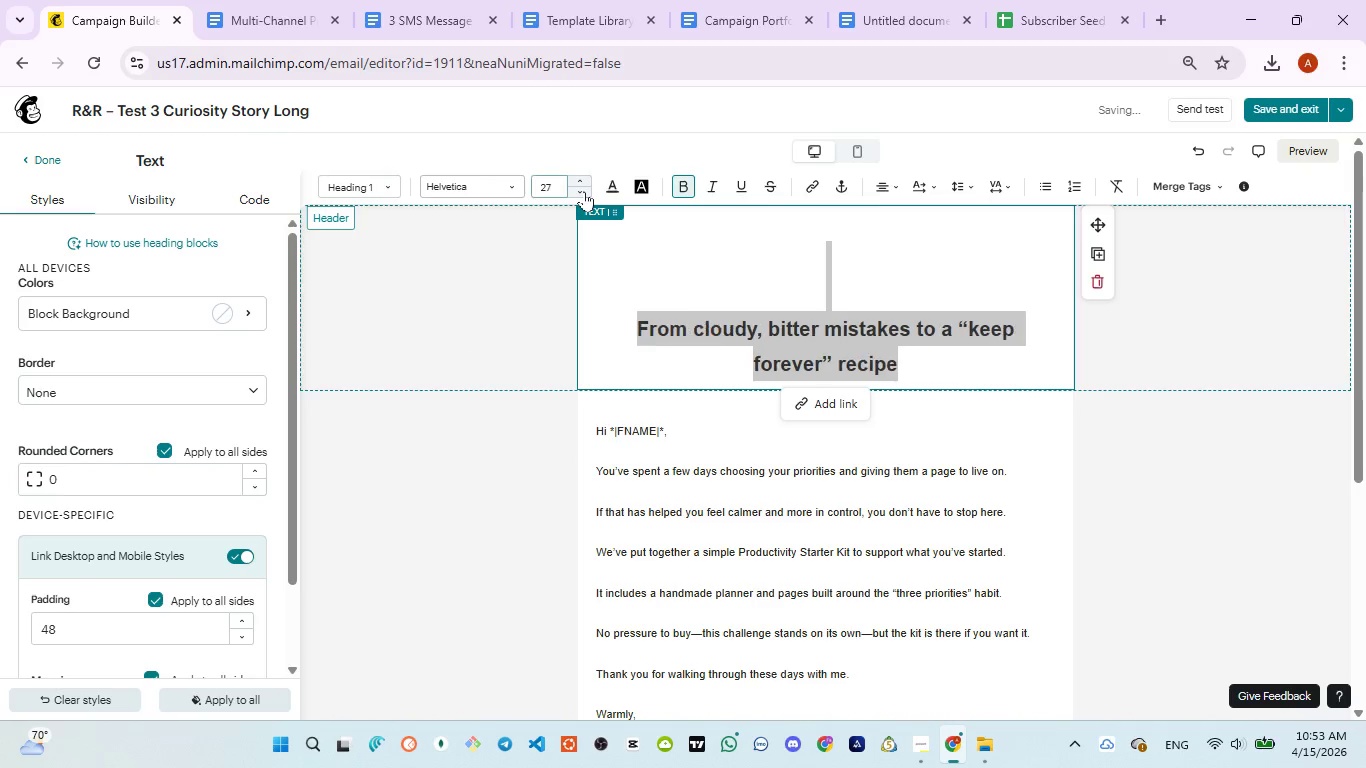 
triple_click([584, 191])
 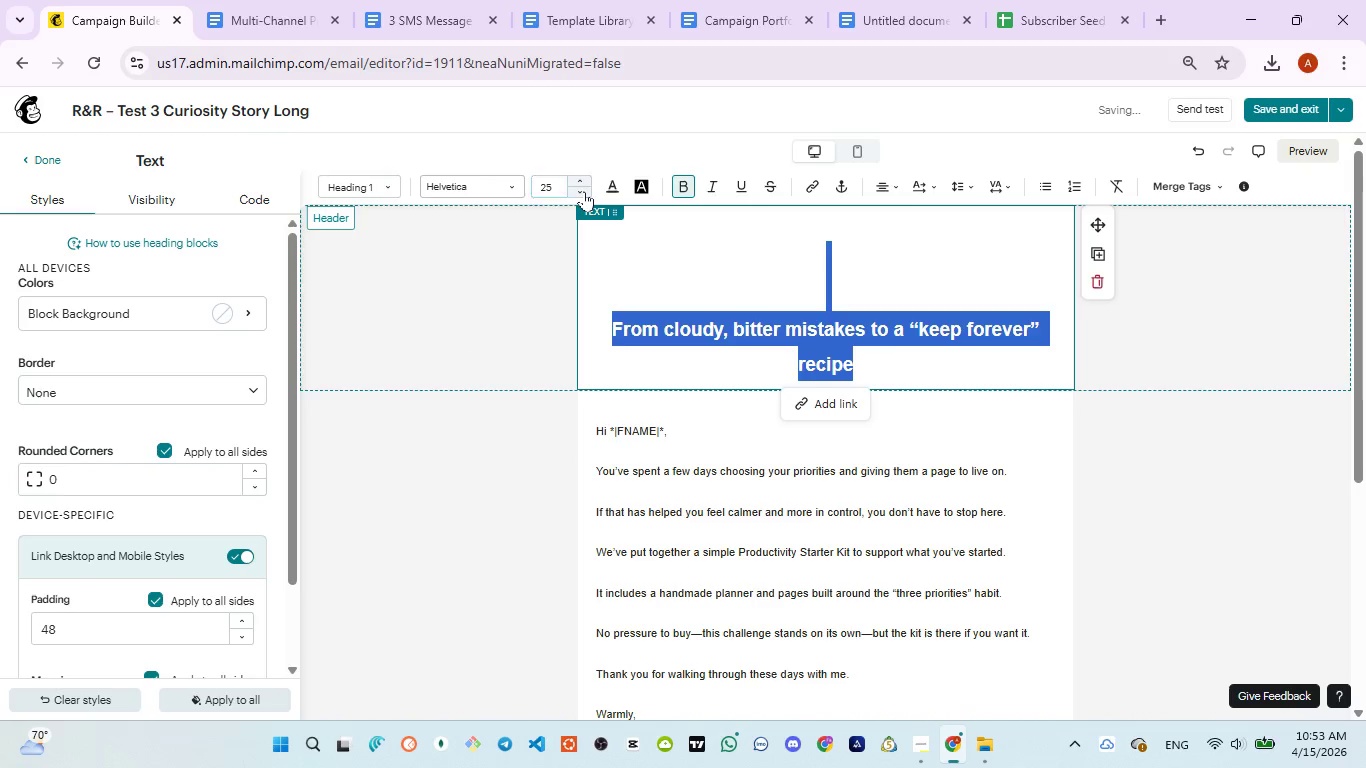 
double_click([584, 191])
 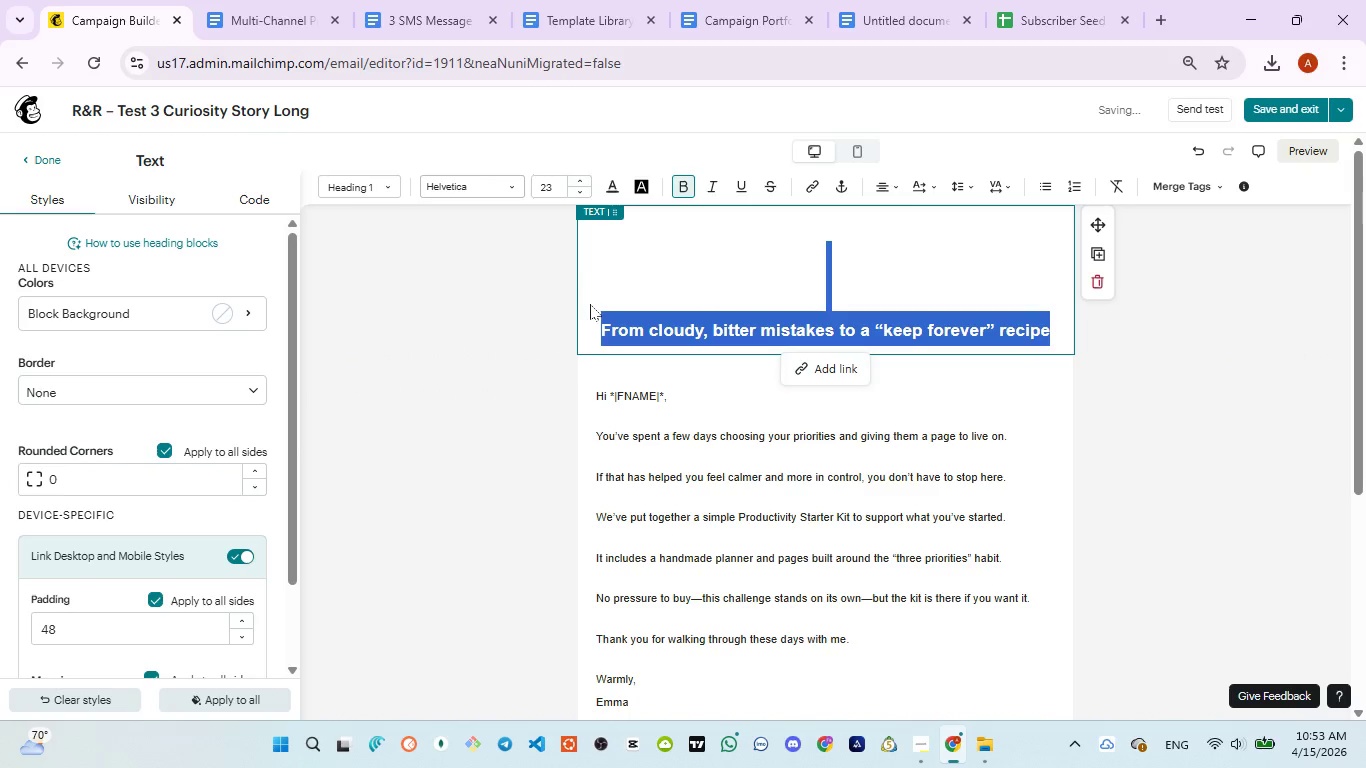 
left_click([594, 312])
 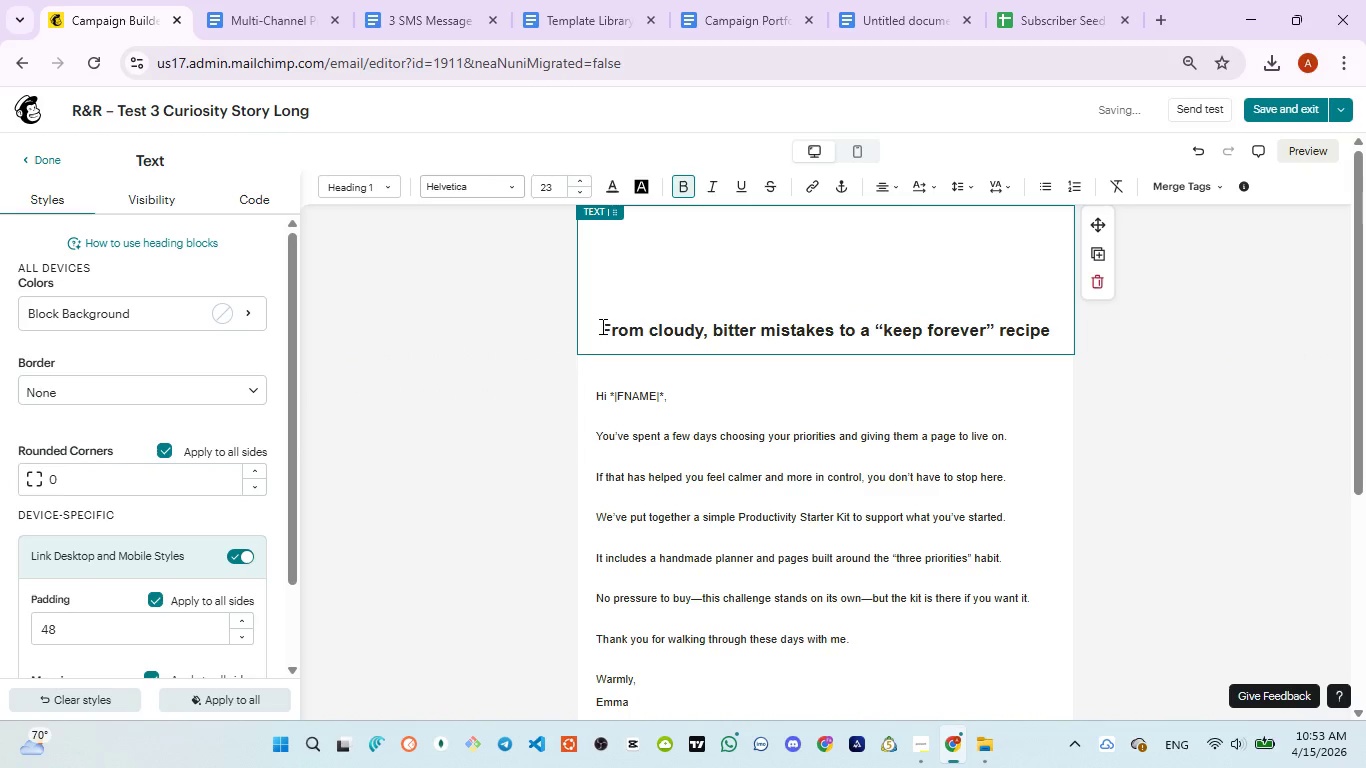 
left_click([601, 326])
 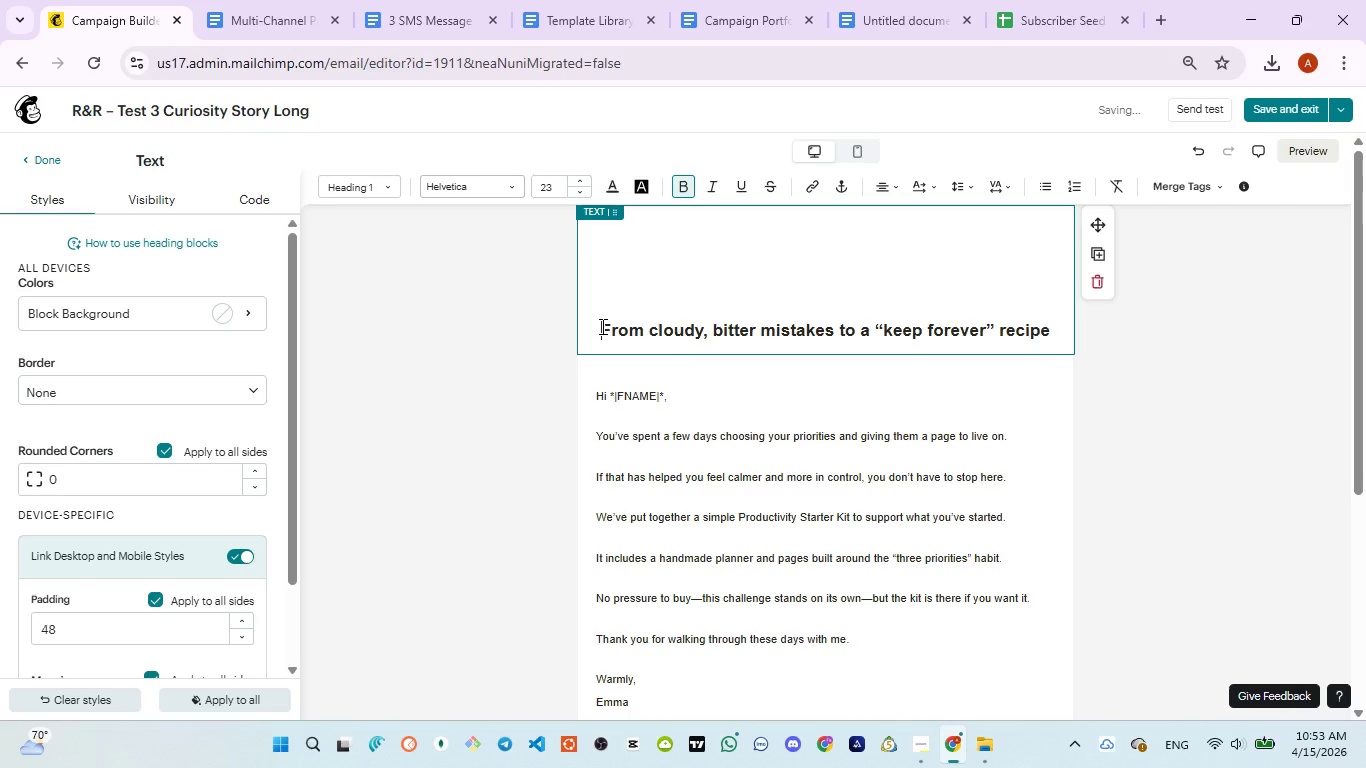 
key(Backspace)
 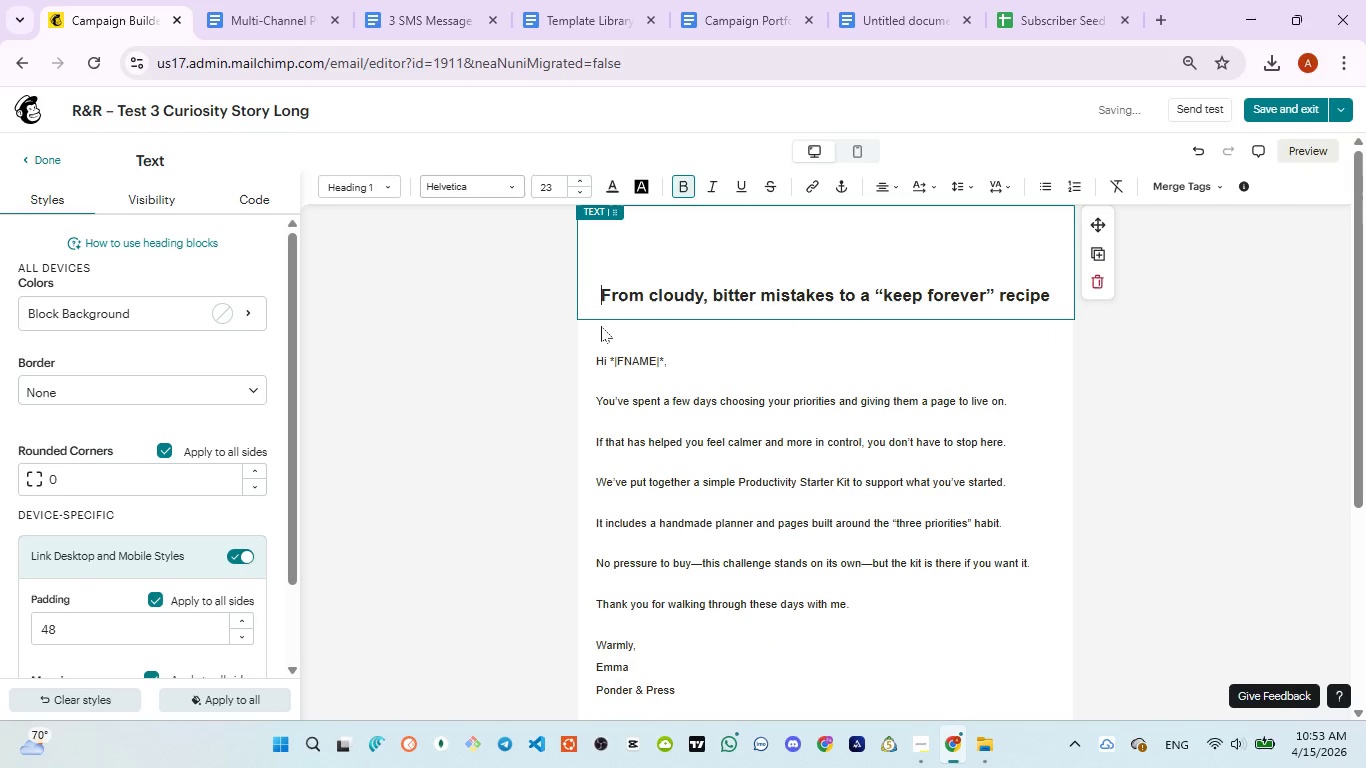 
key(Backspace)
 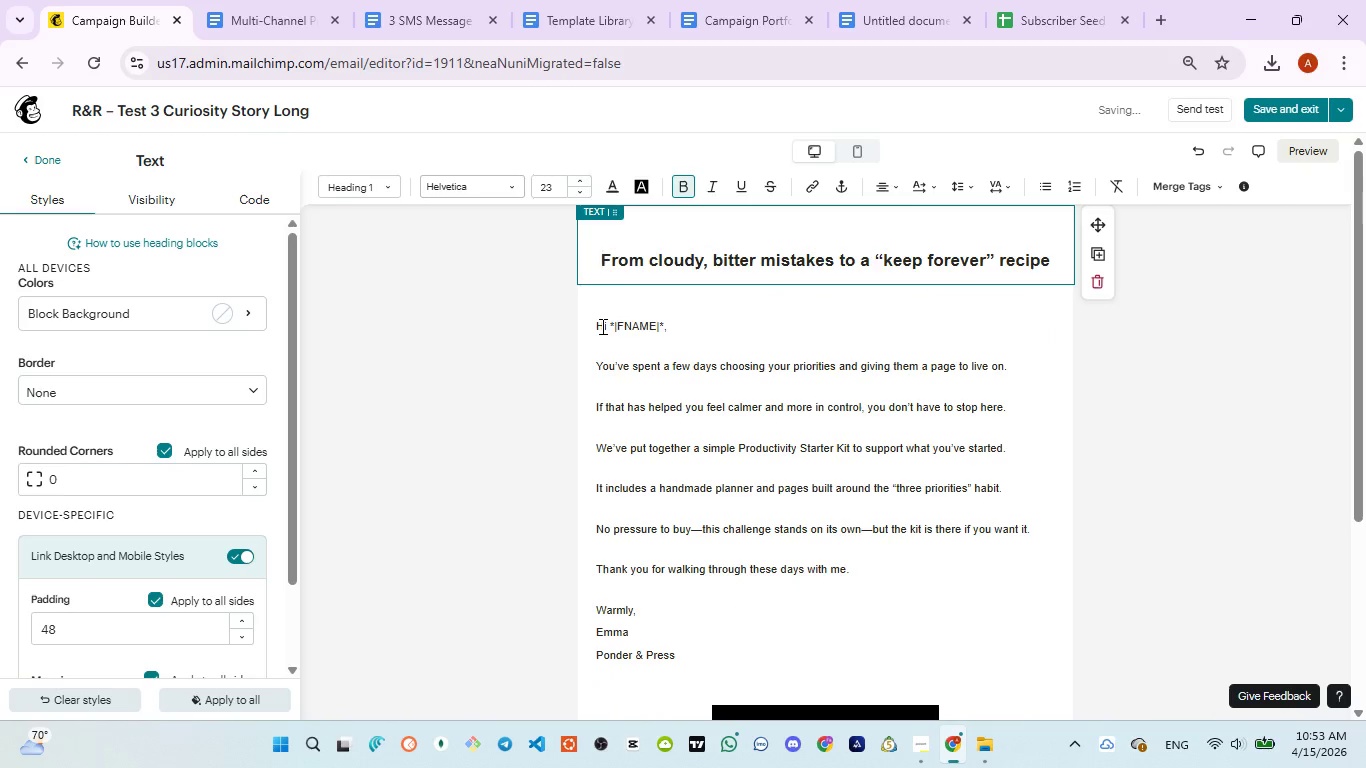 
key(Backspace)
 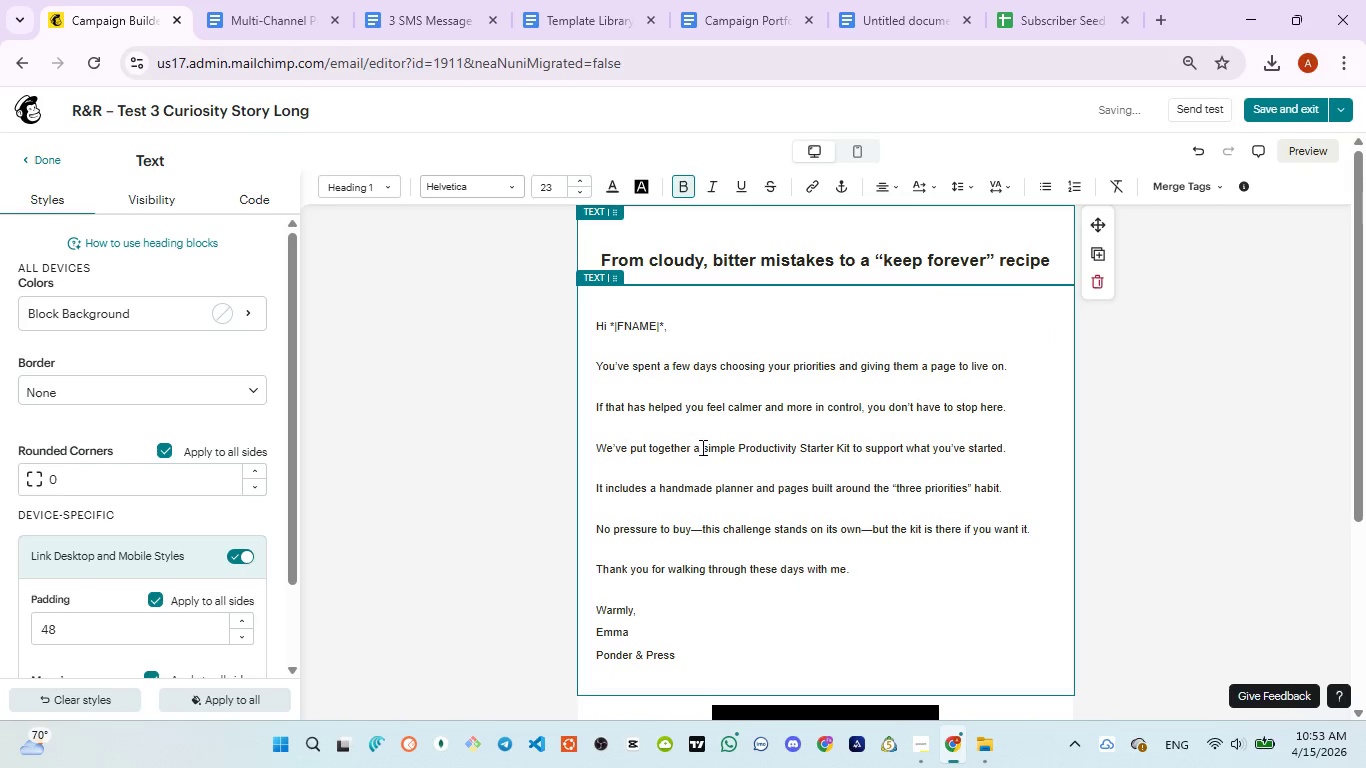 
left_click([701, 449])
 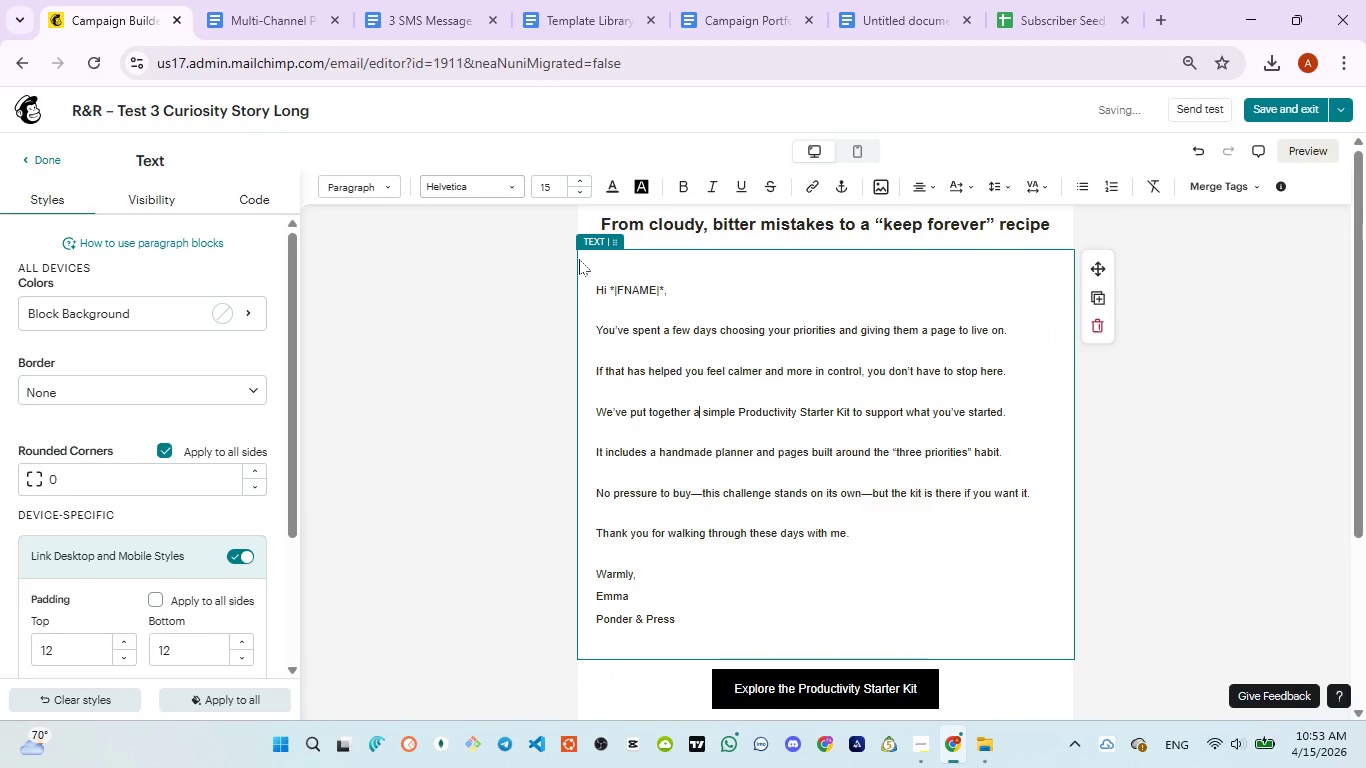 
wait(9.14)
 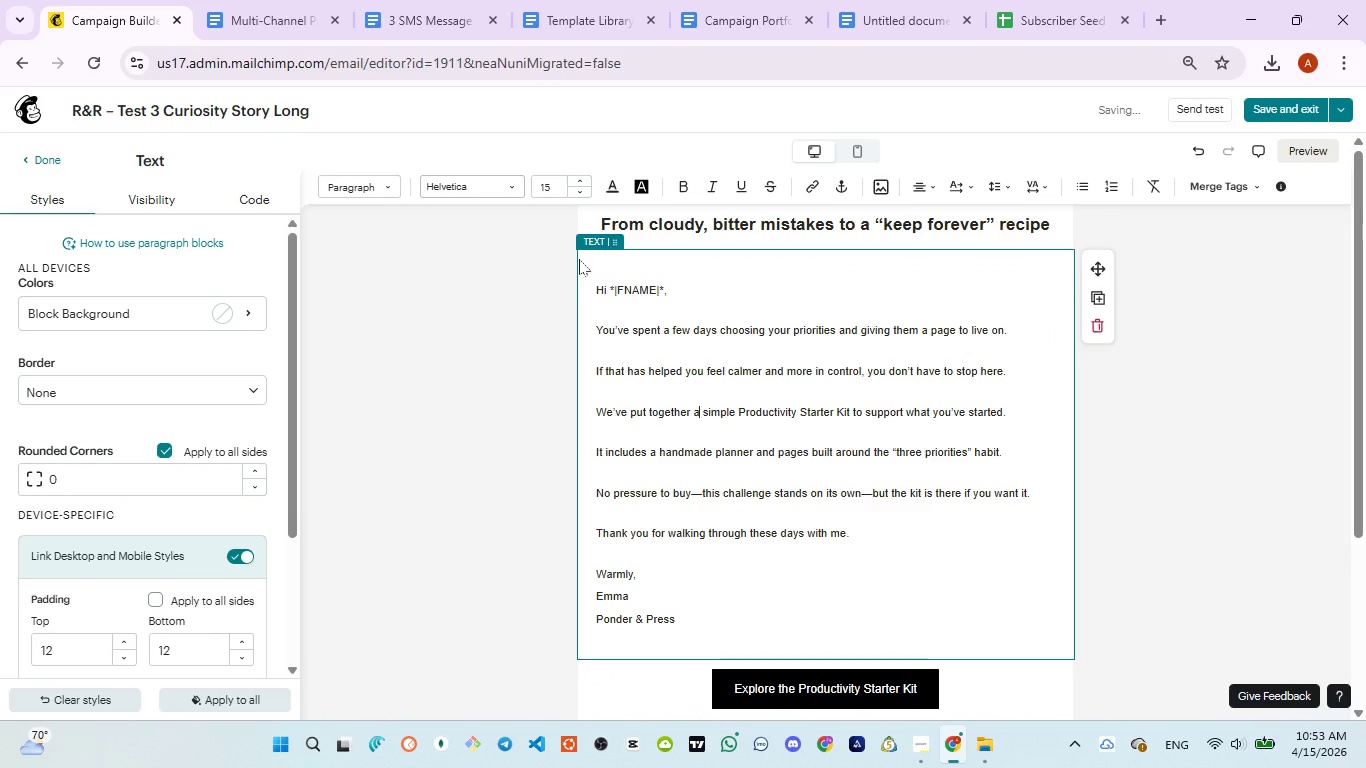 
left_click([434, 16])
 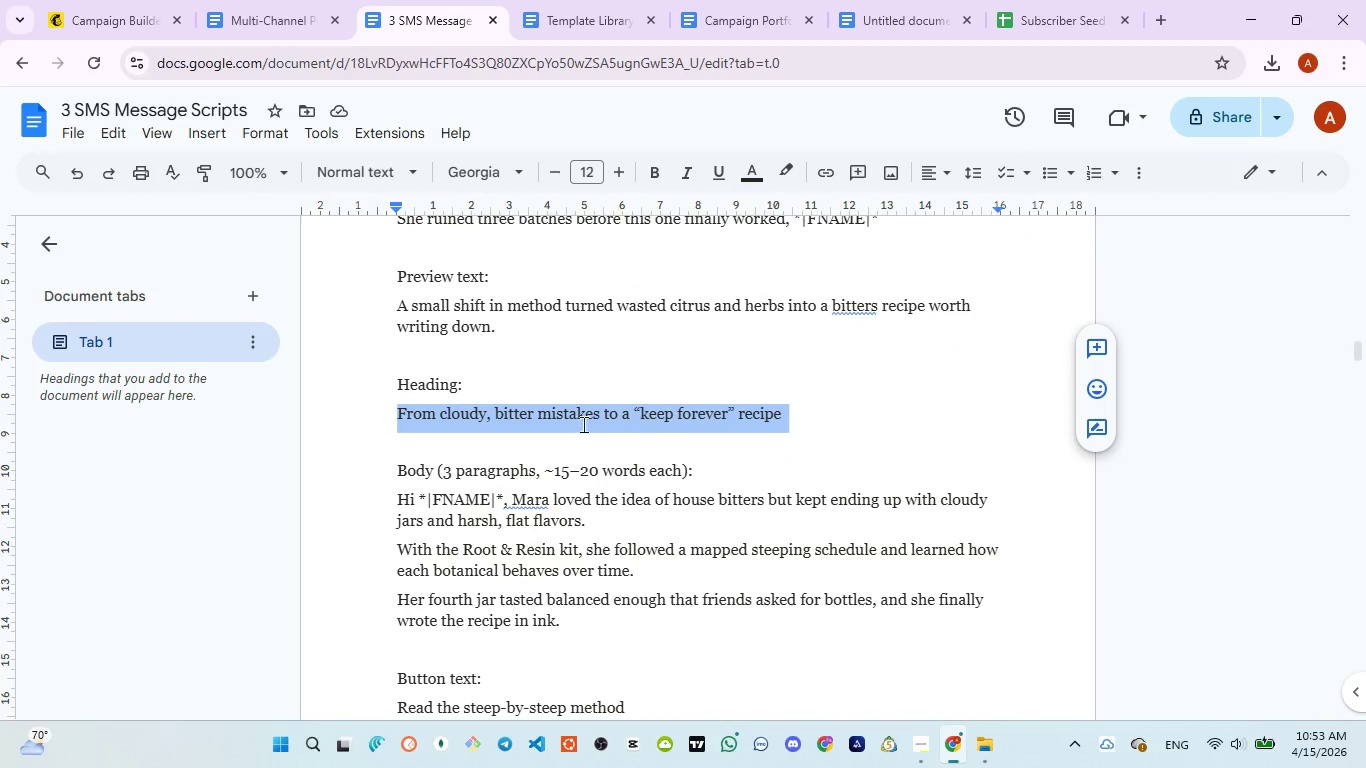 
scroll: coordinate [576, 463], scroll_direction: down, amount: 2.0
 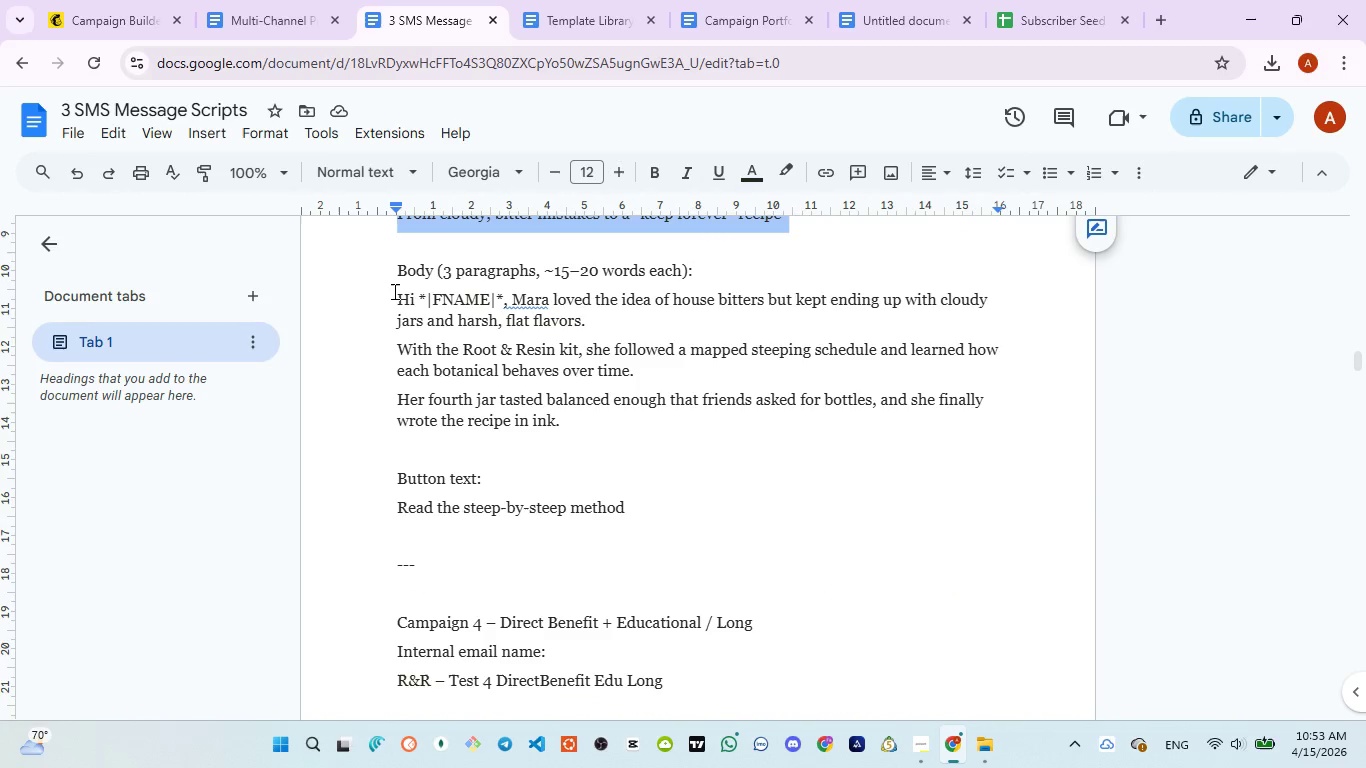 
left_click_drag(start_coordinate=[393, 290], to_coordinate=[607, 447])
 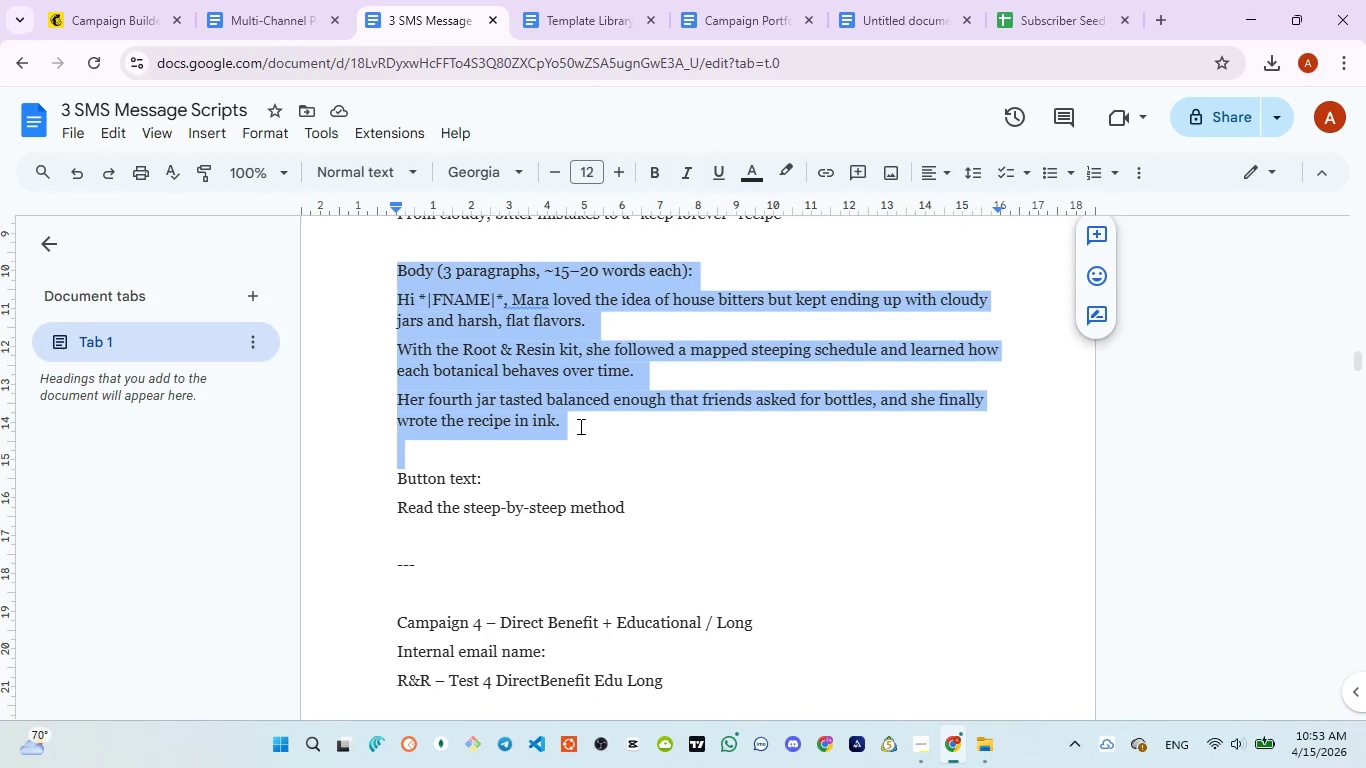 
left_click([577, 424])
 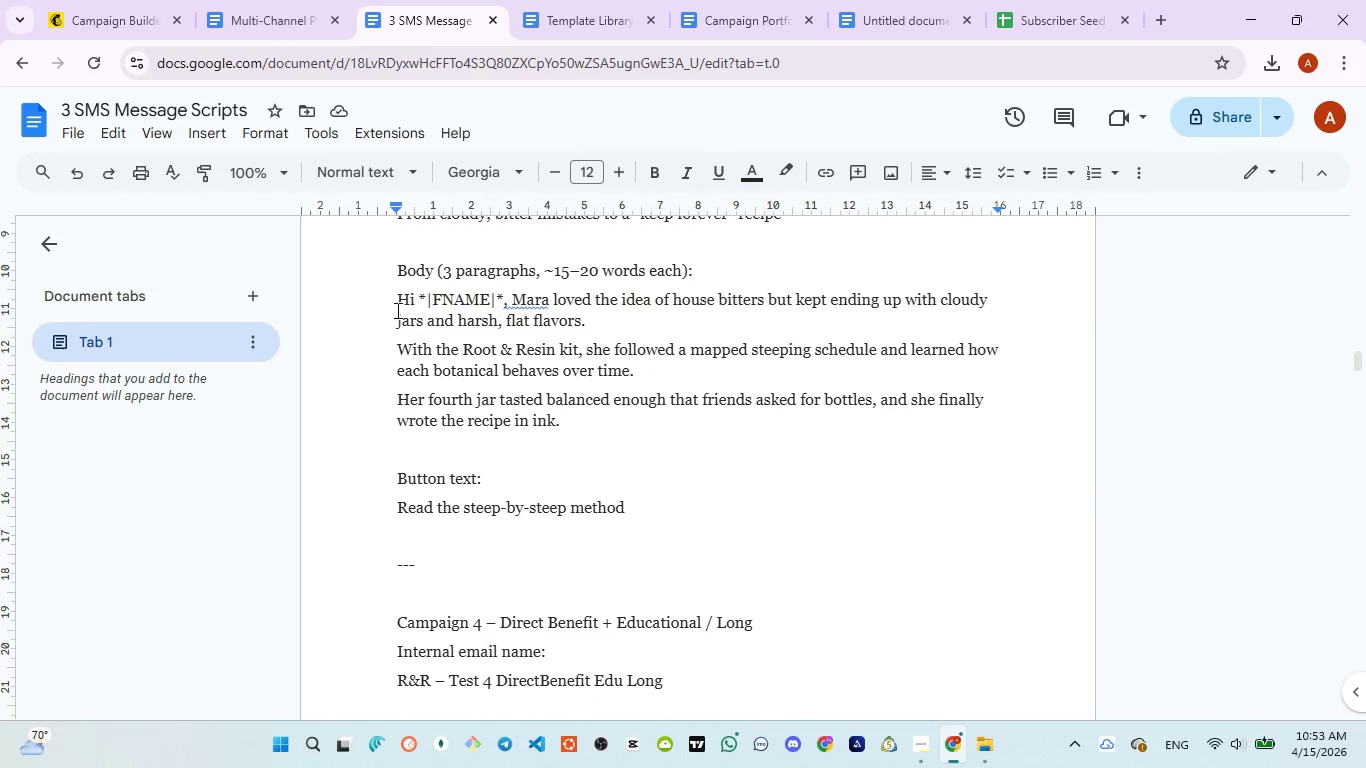 
left_click_drag(start_coordinate=[390, 302], to_coordinate=[587, 422])
 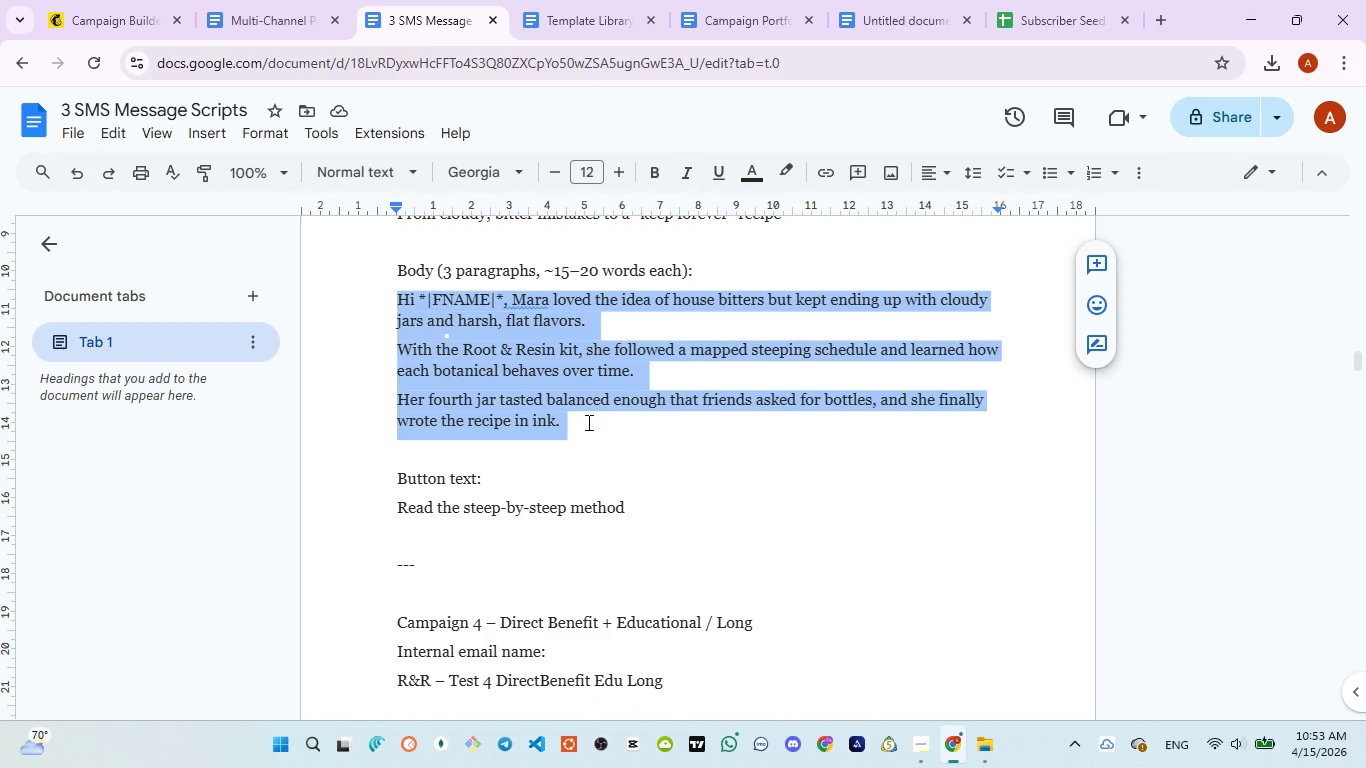 
key(Control+C)
 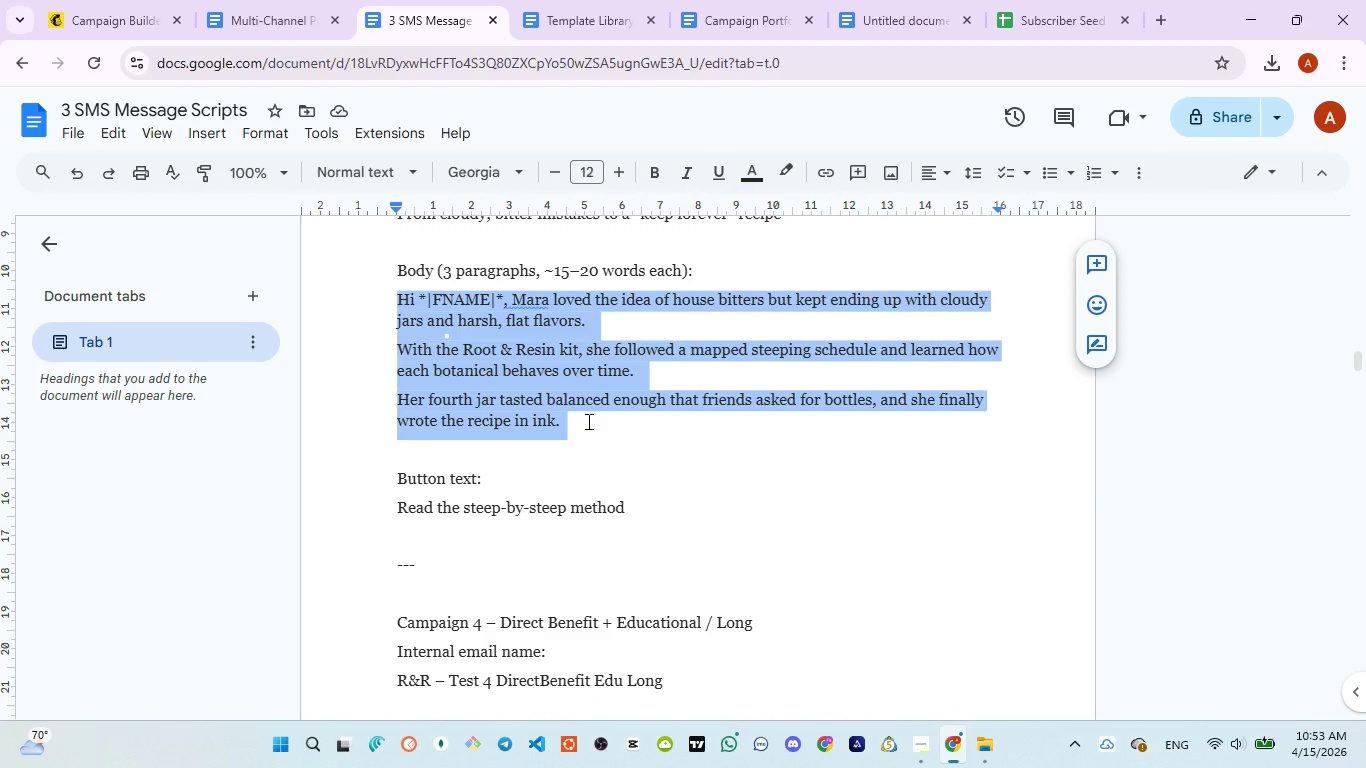 
scroll: coordinate [587, 421], scroll_direction: up, amount: 1.0
 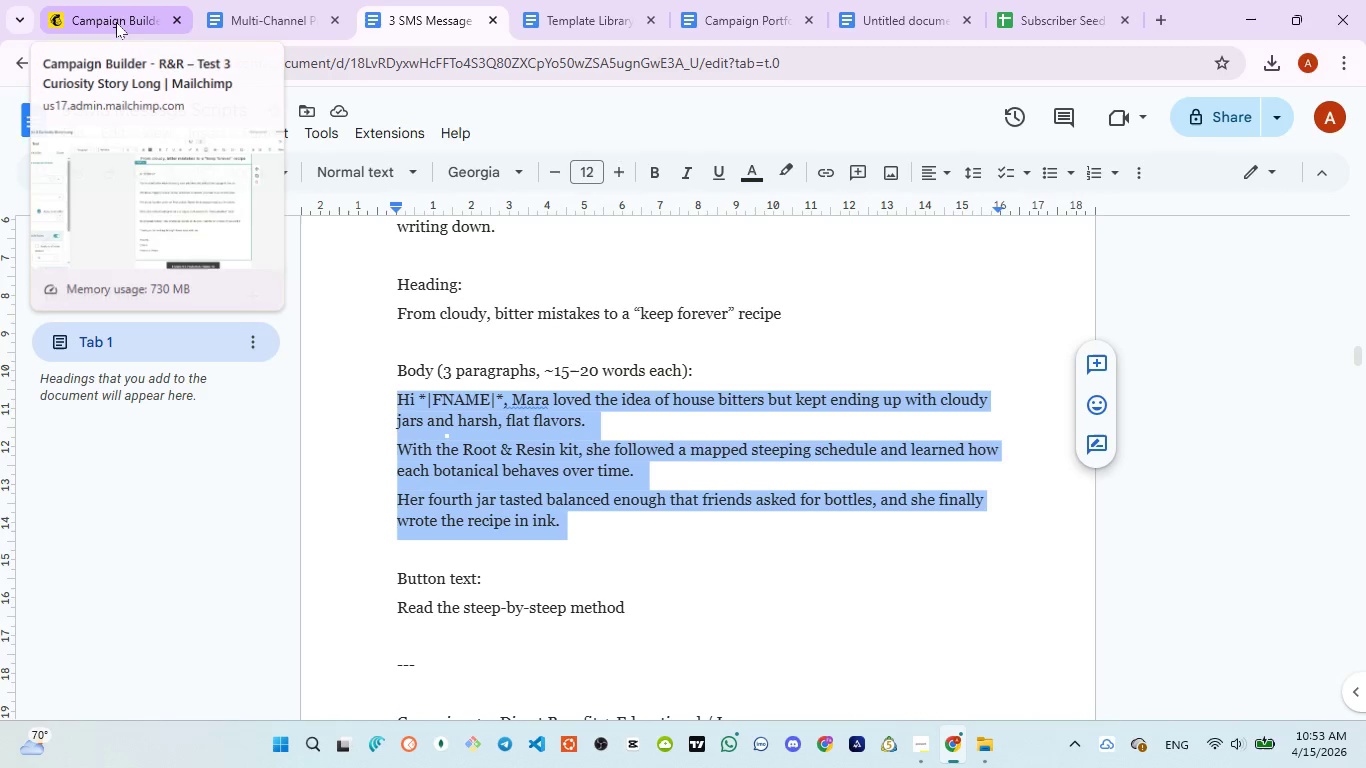 
left_click([116, 22])
 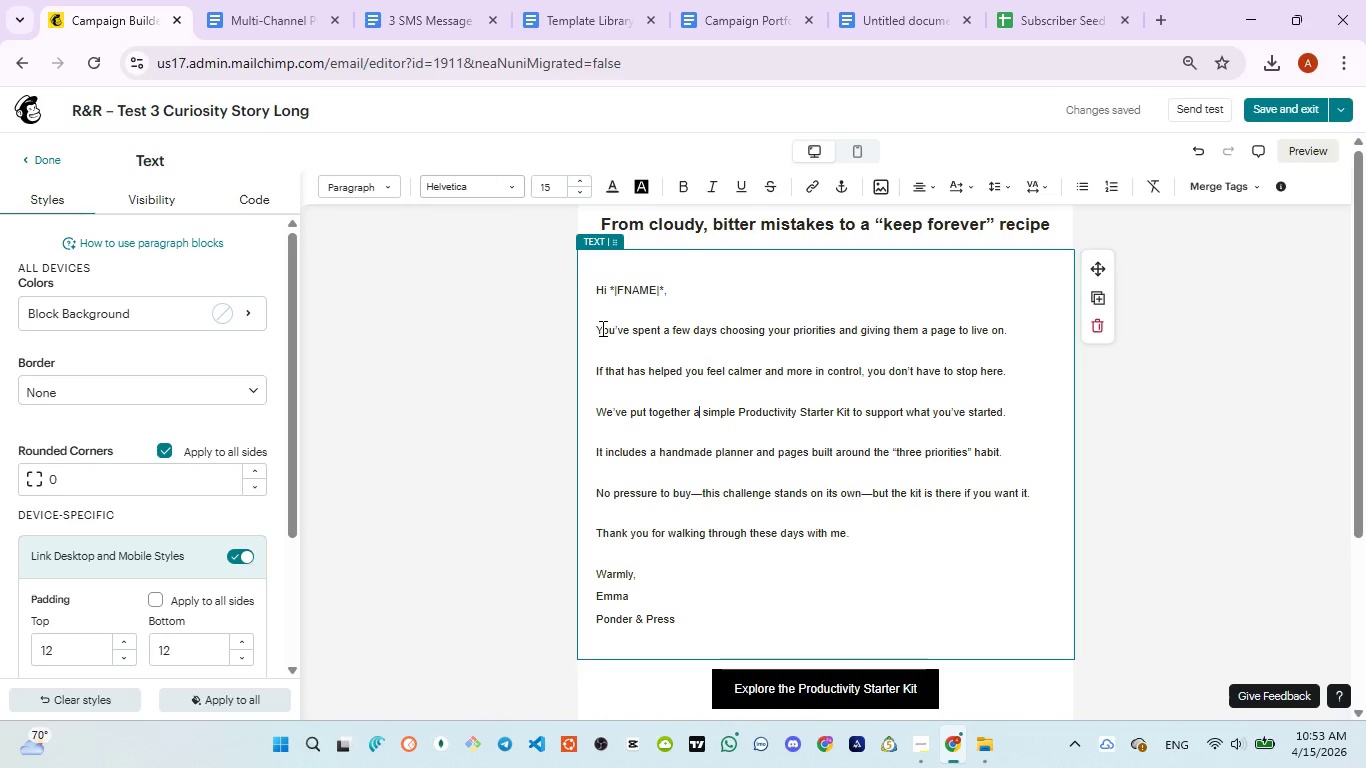 
left_click_drag(start_coordinate=[599, 328], to_coordinate=[713, 616])
 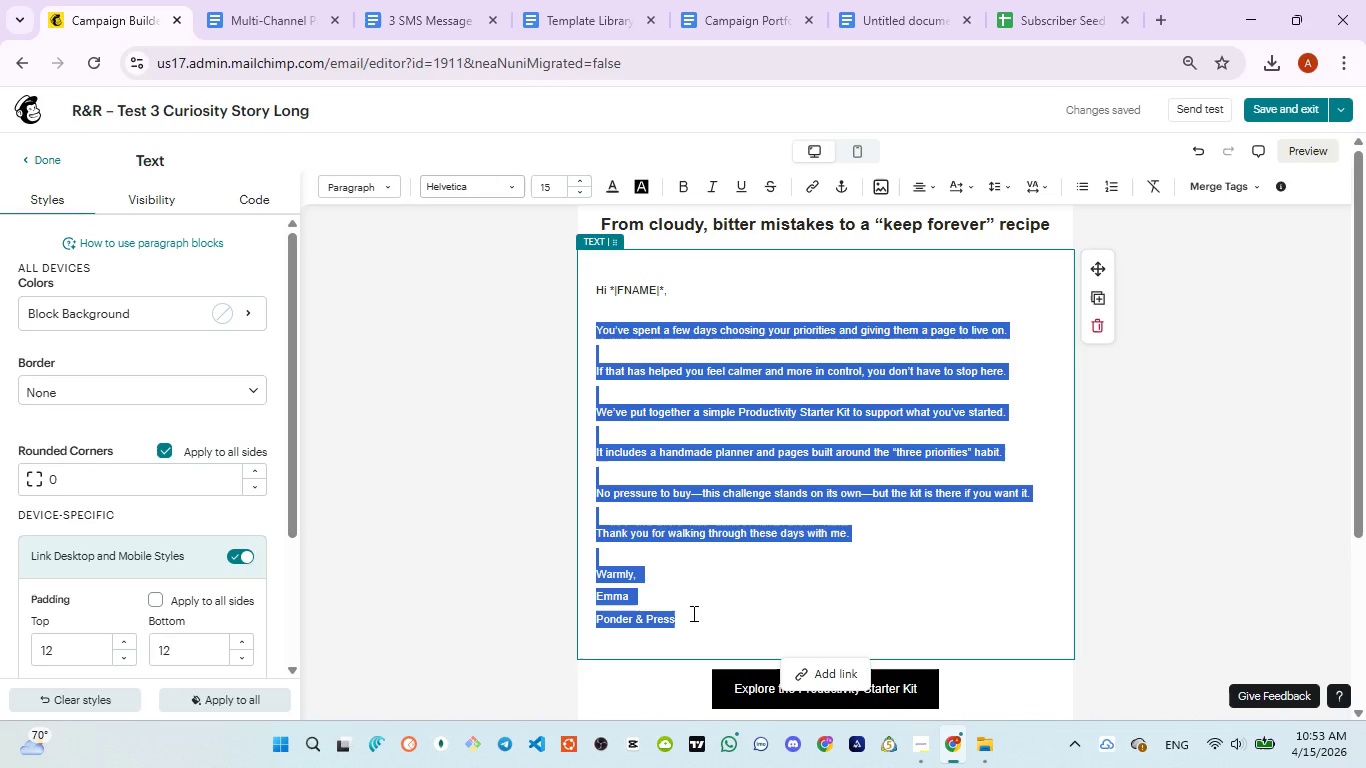 
key(Backspace)
key(Backspace)
key(Backspace)
type( Mara loved the )
 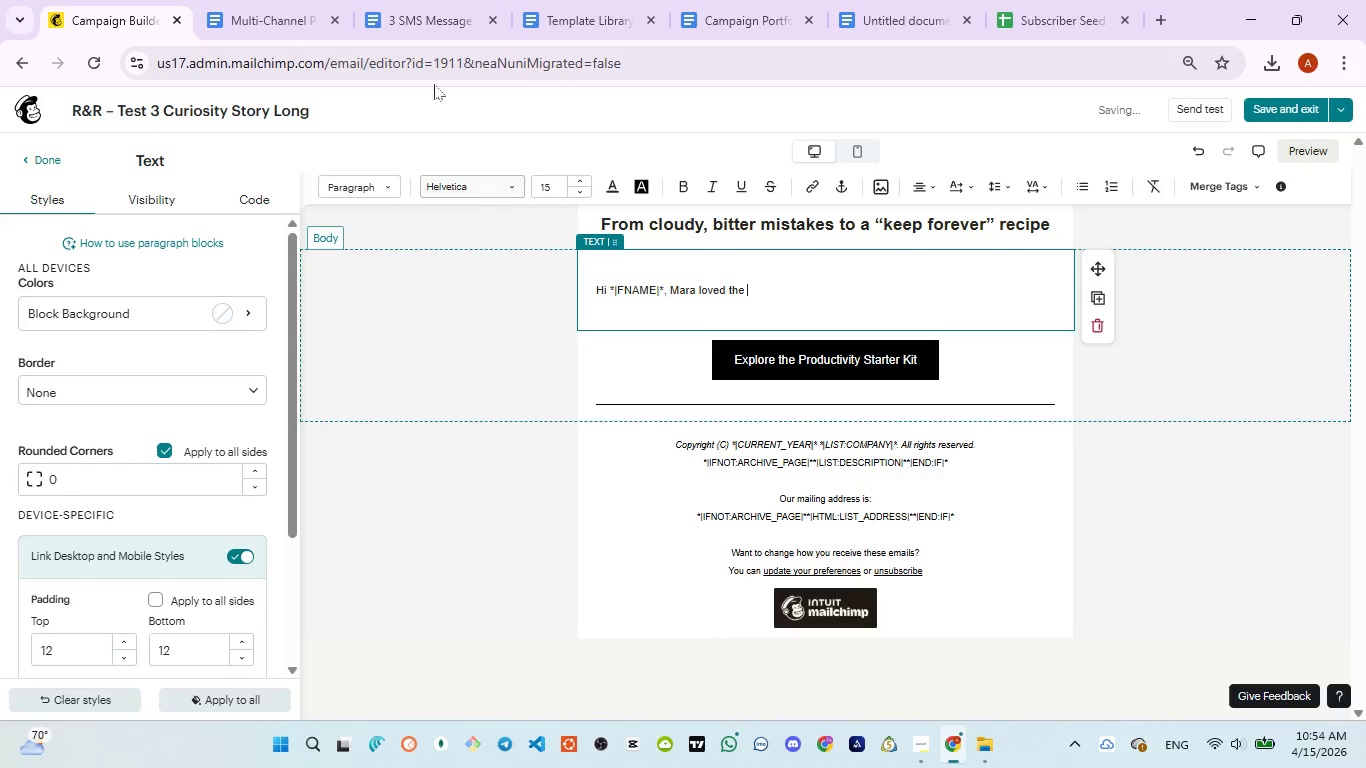 
left_click([414, 20])
 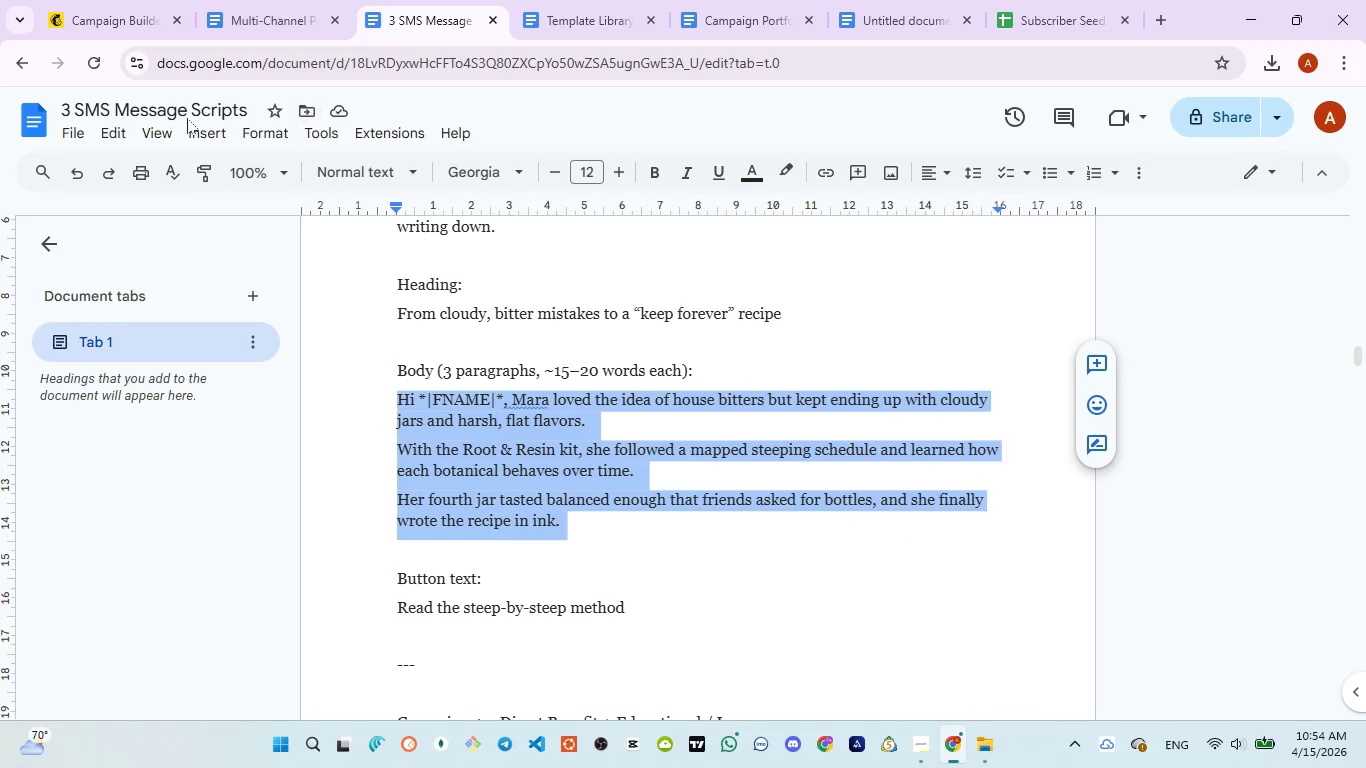 
left_click([85, 18])
 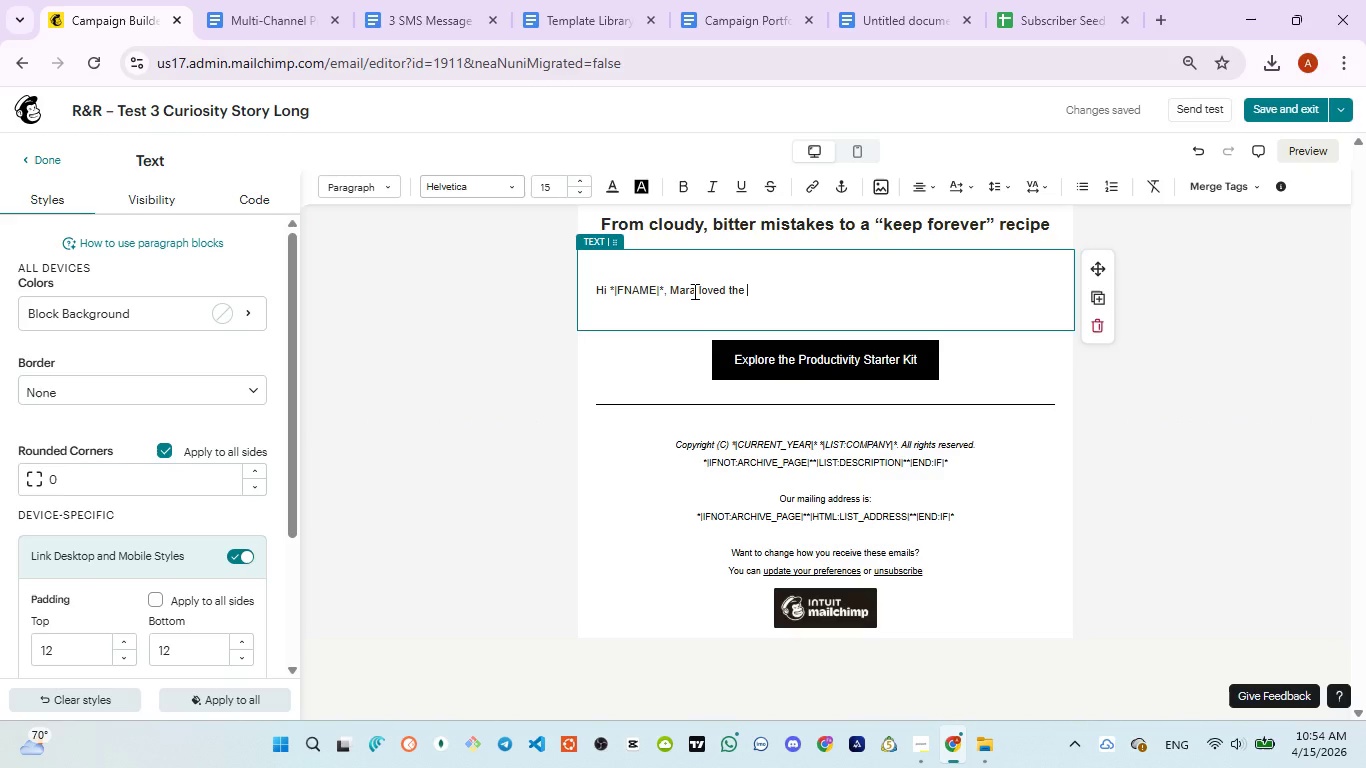 
type(idea of hpu)
key(Backspace)
key(Backspace)
type(ouse bitters )
 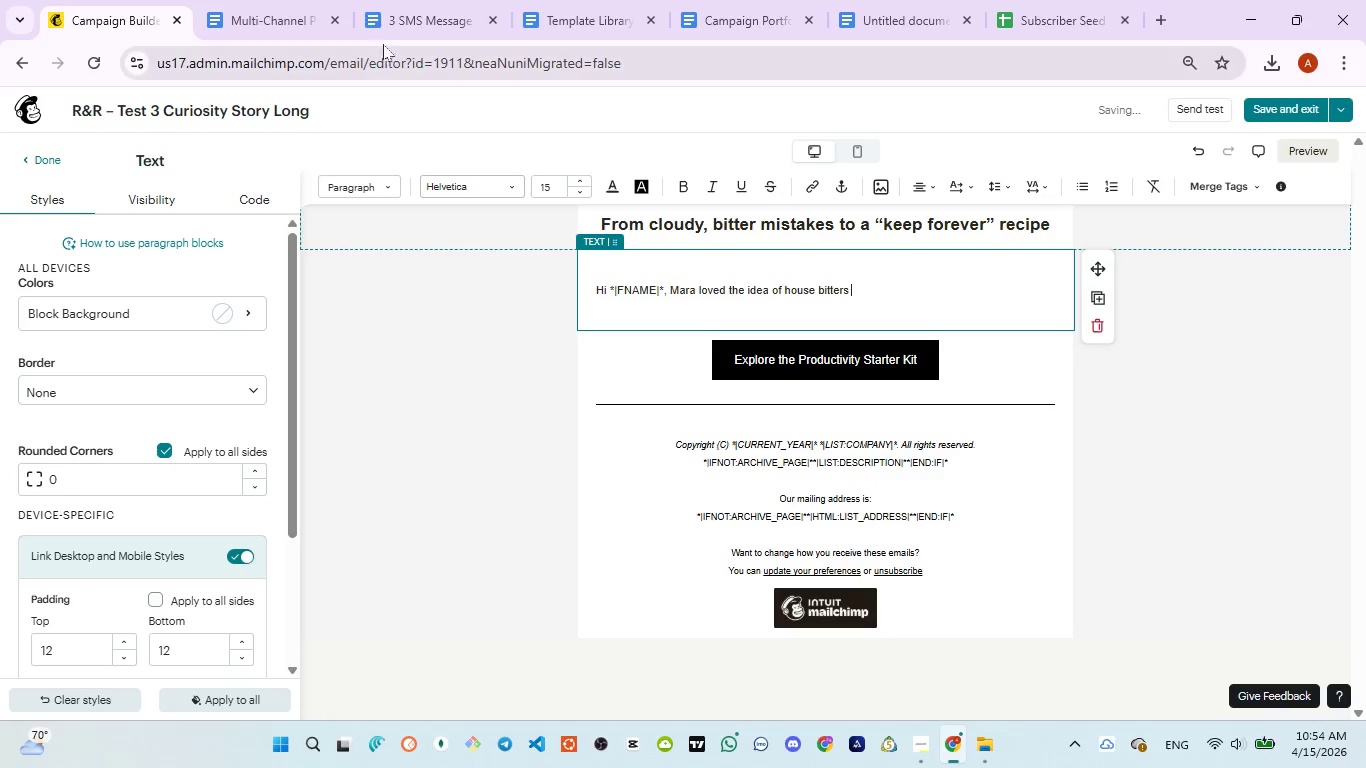 
left_click([381, 35])
 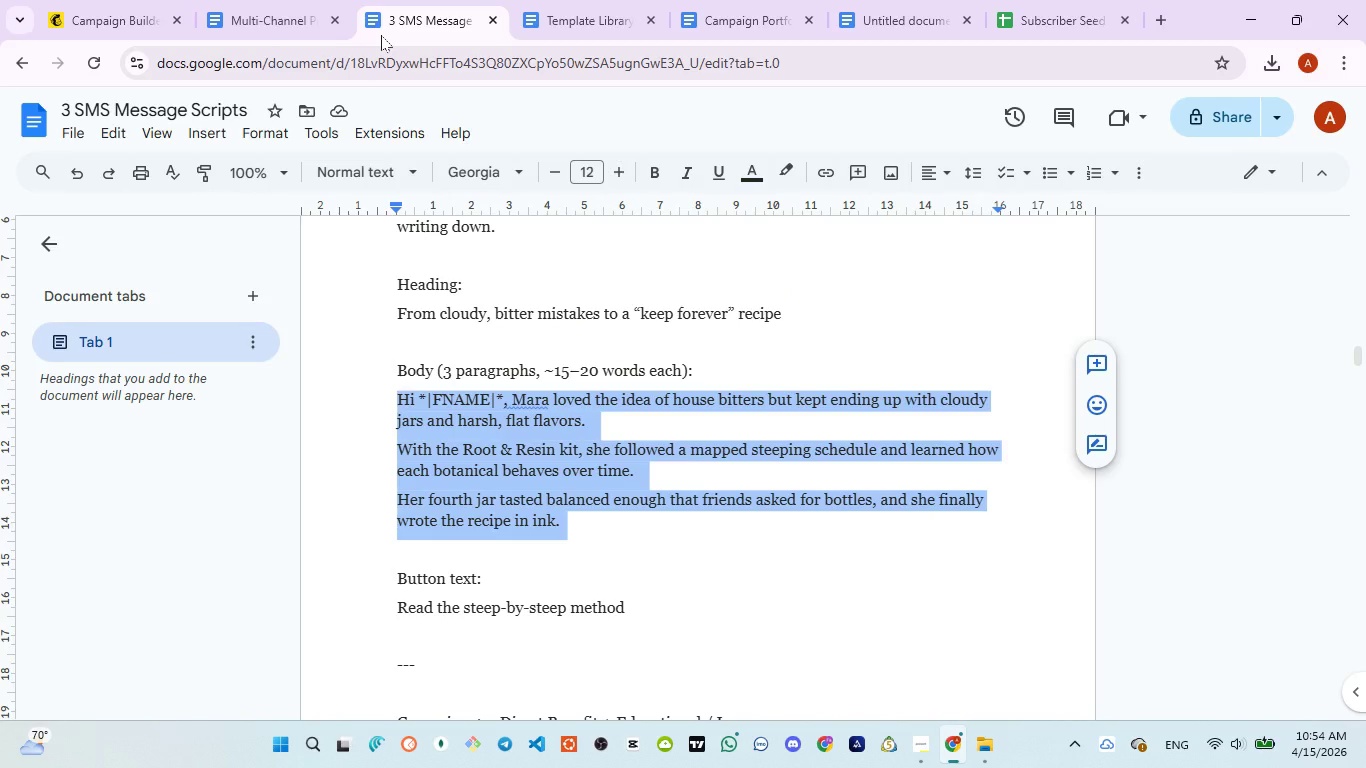 
wait(5.09)
 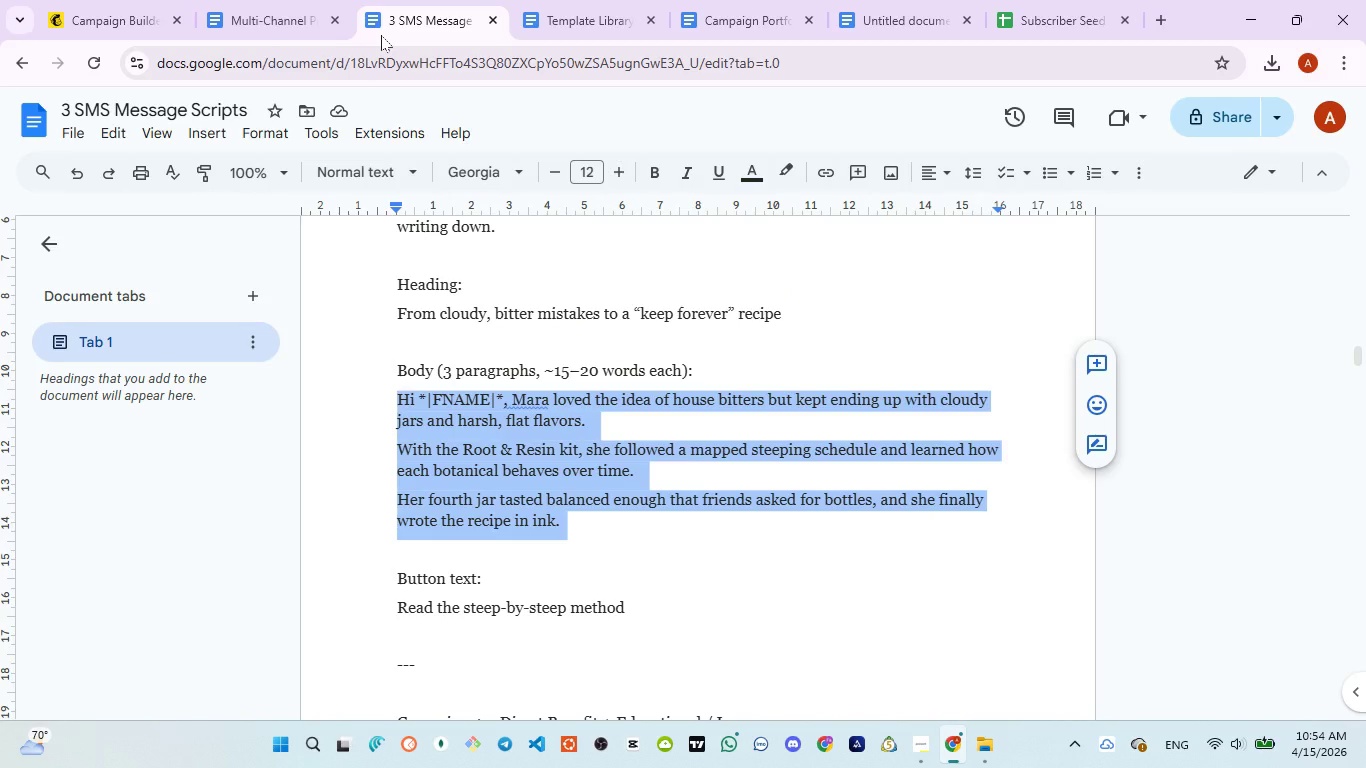 
left_click([96, 27])
 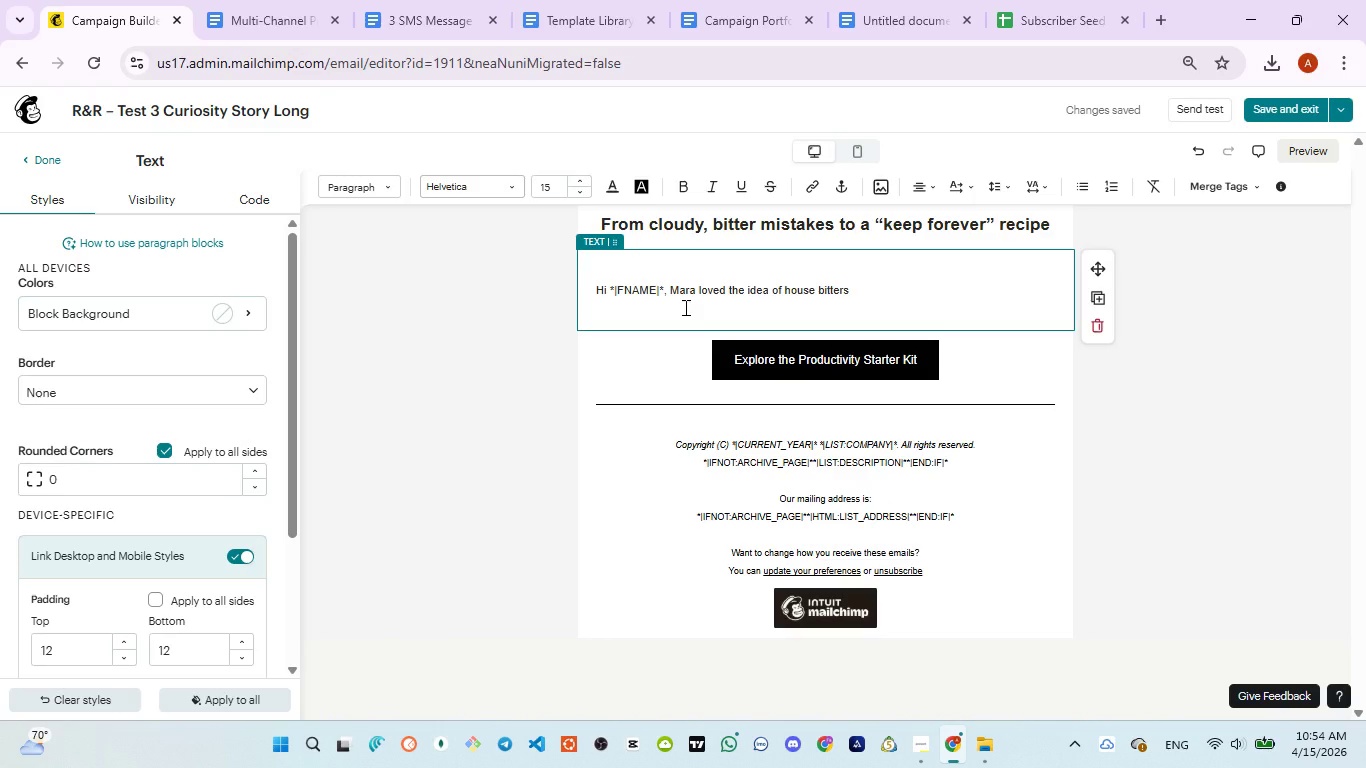 
type(but keeping )
key(Backspace)
key(Backspace)
key(Backspace)
key(Backspace)
type( ending up )
 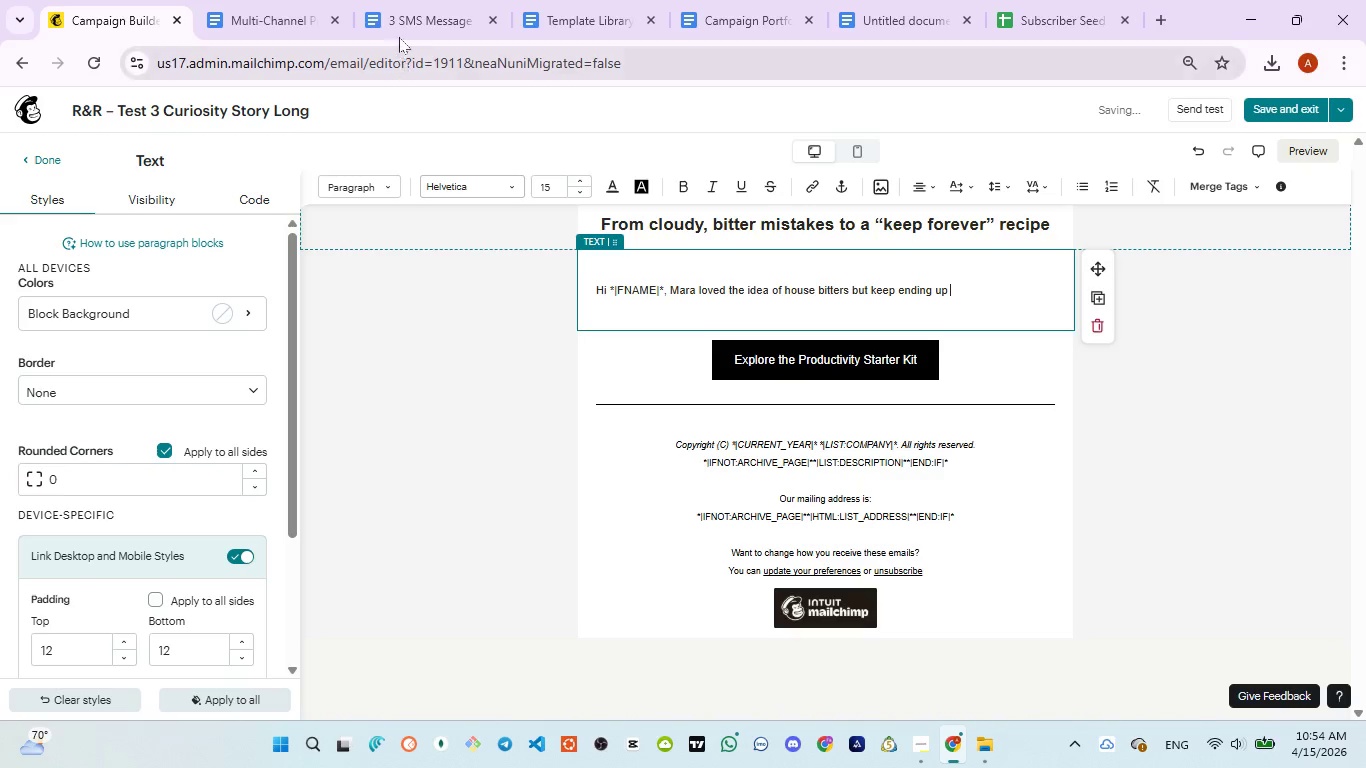 
left_click([399, 23])
 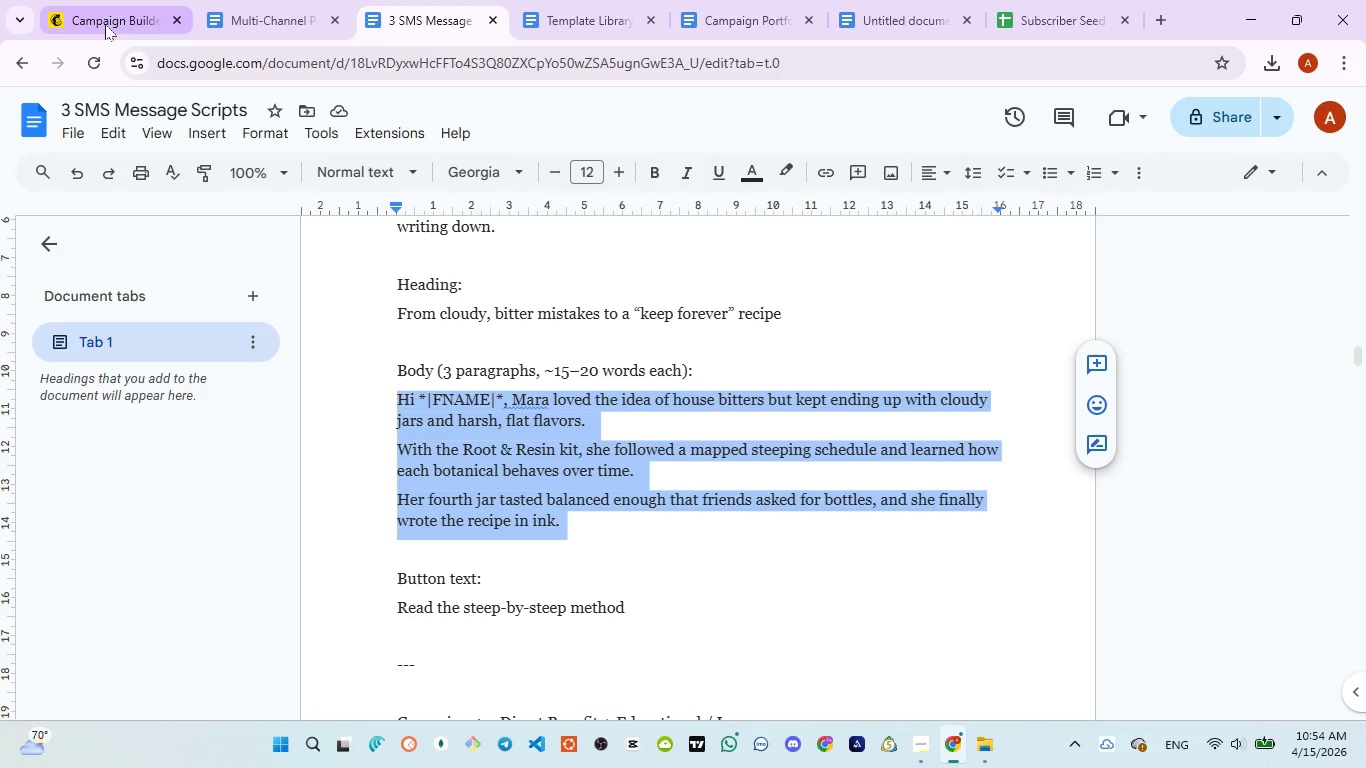 
wait(7.36)
 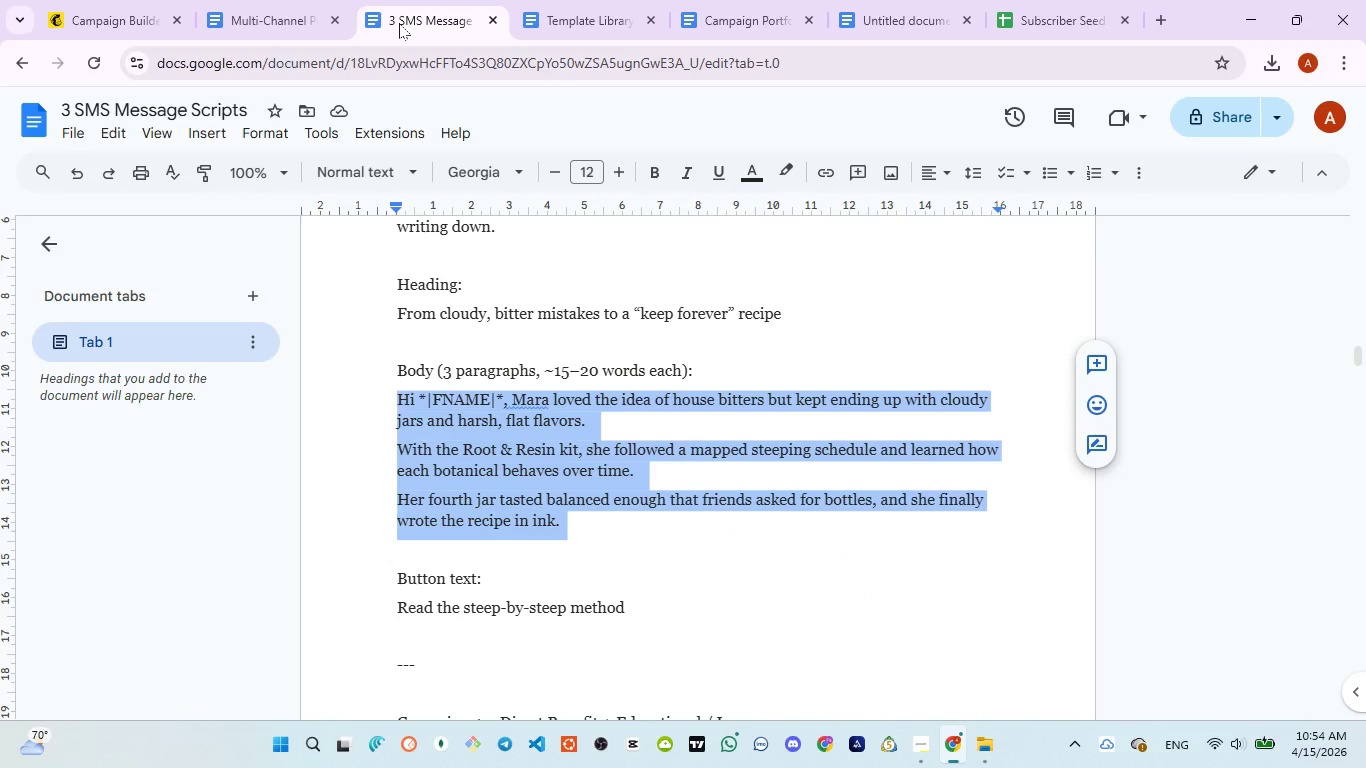 
left_click([105, 24])
 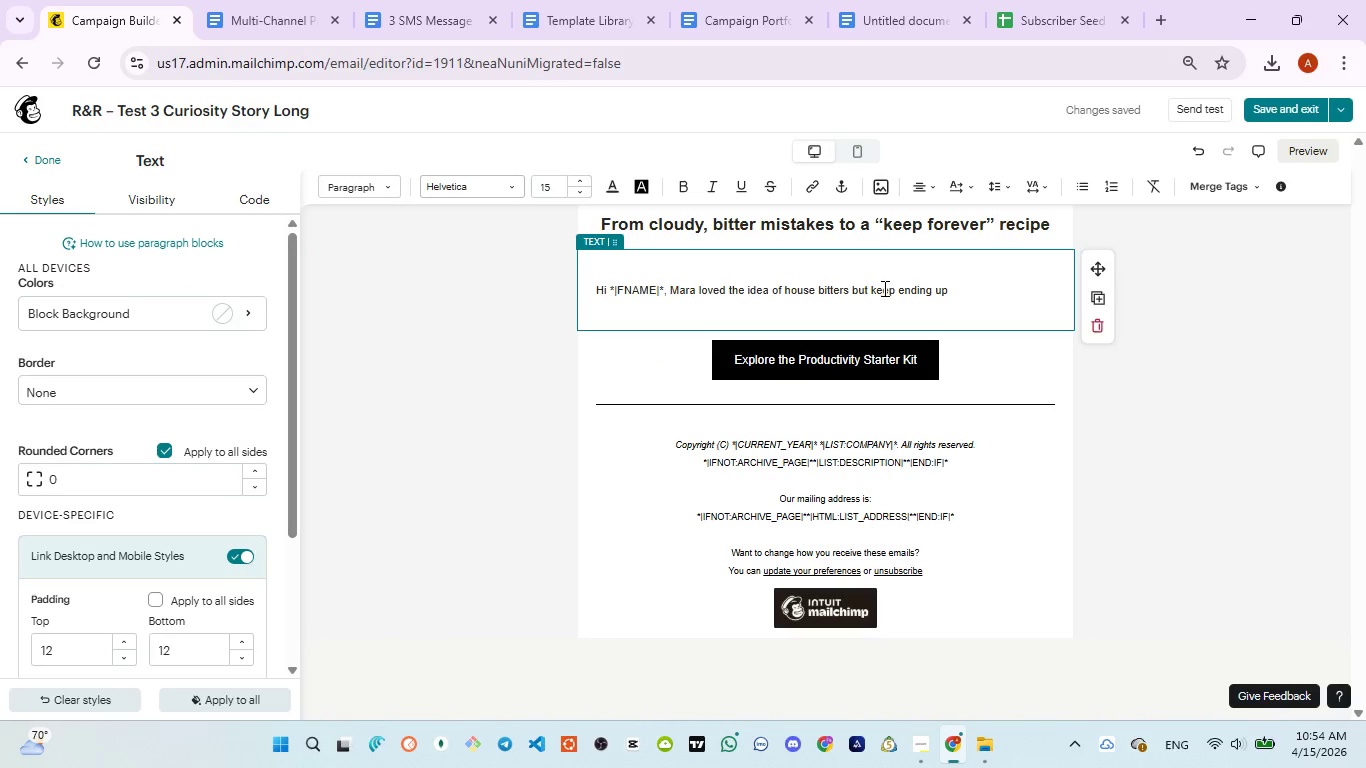 
double_click([878, 287])
 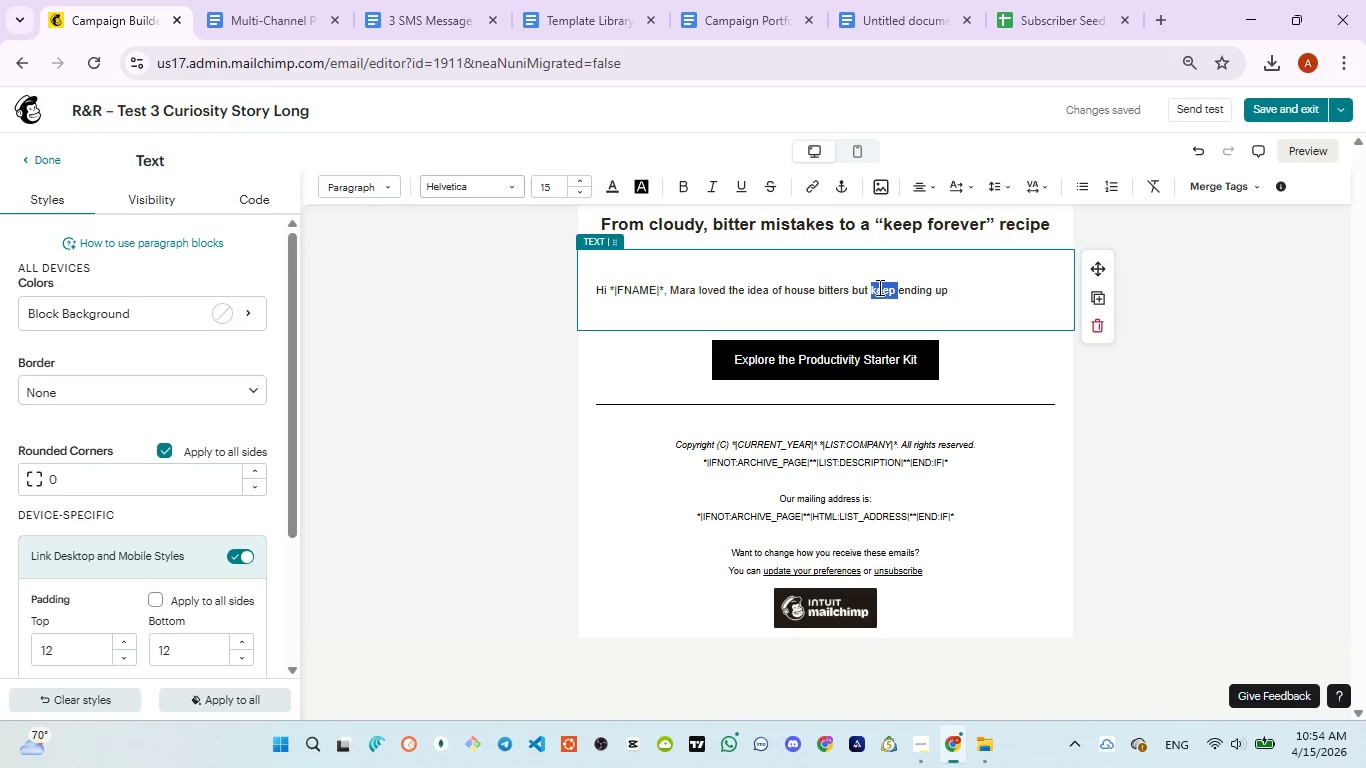 
type(kept )
 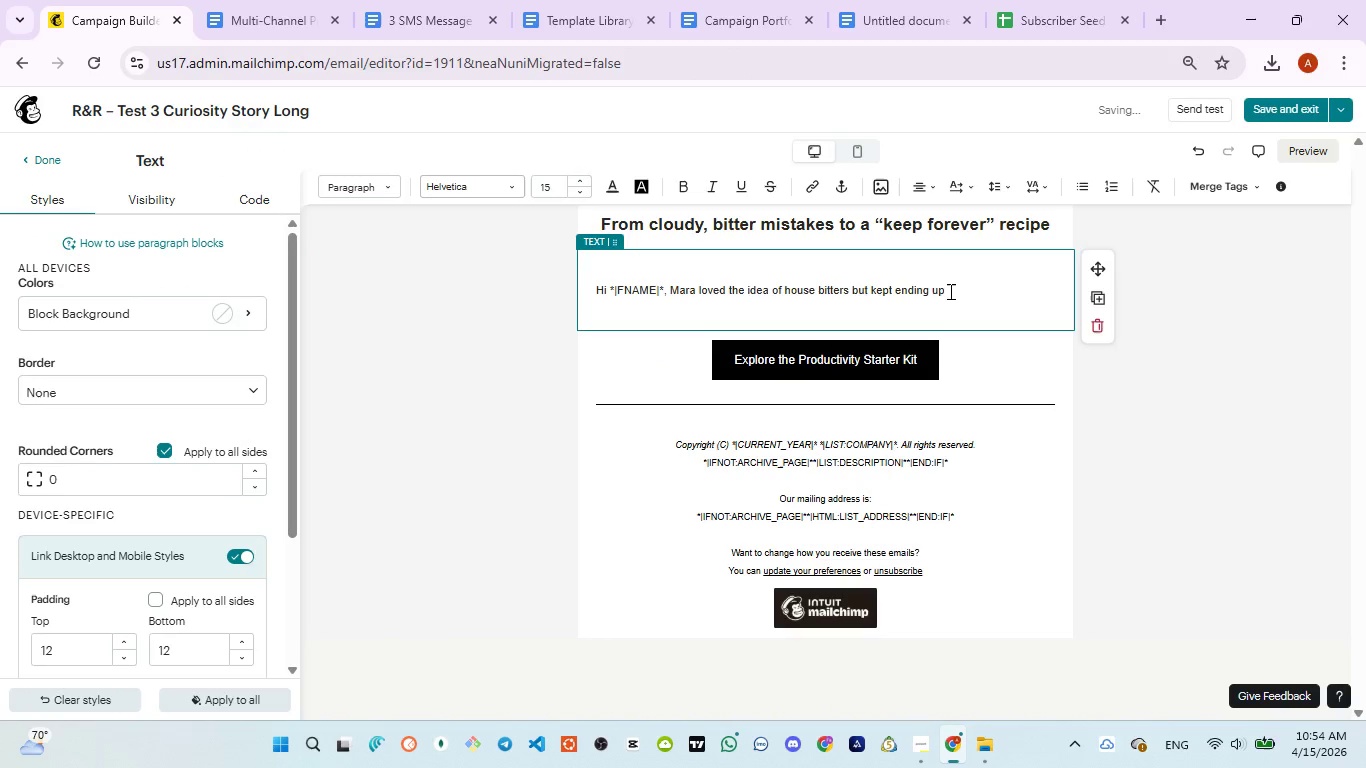 
left_click([953, 292])
 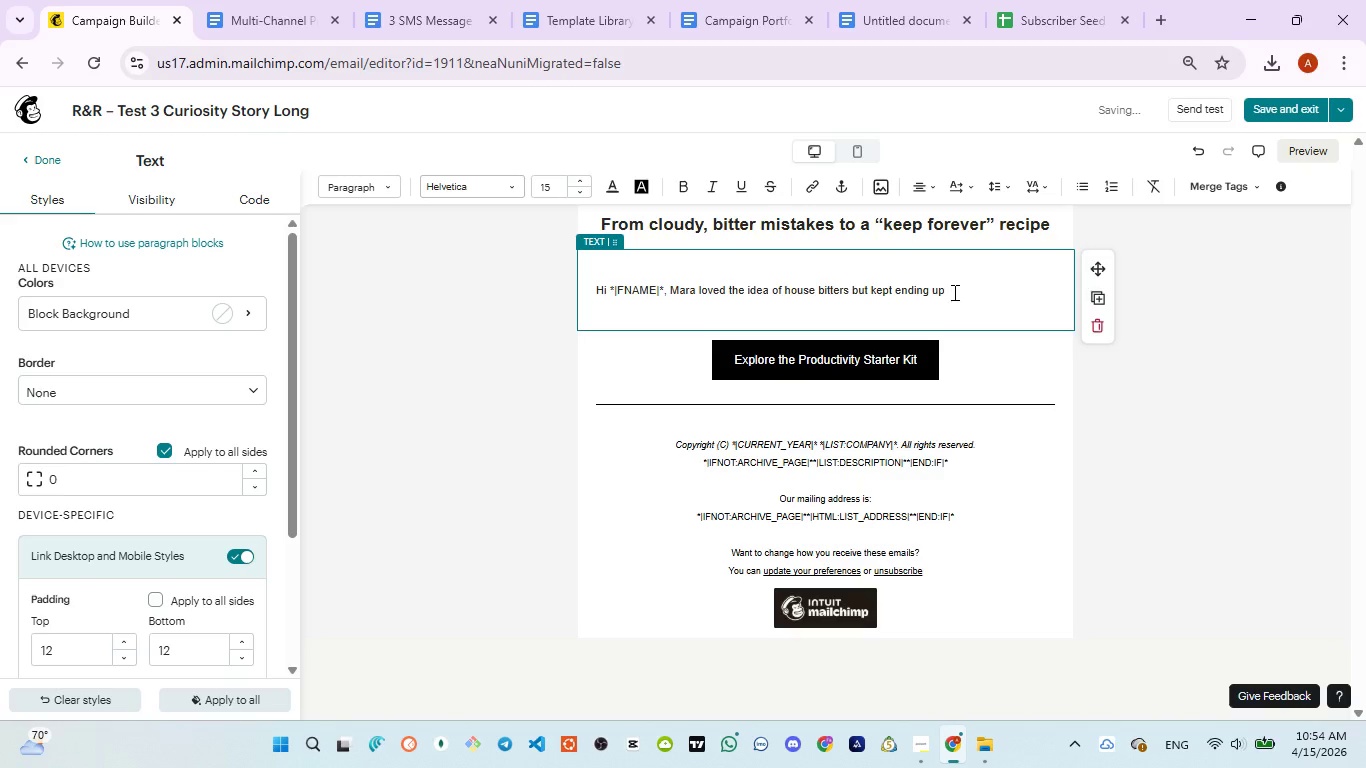 
type(with cloudy )
 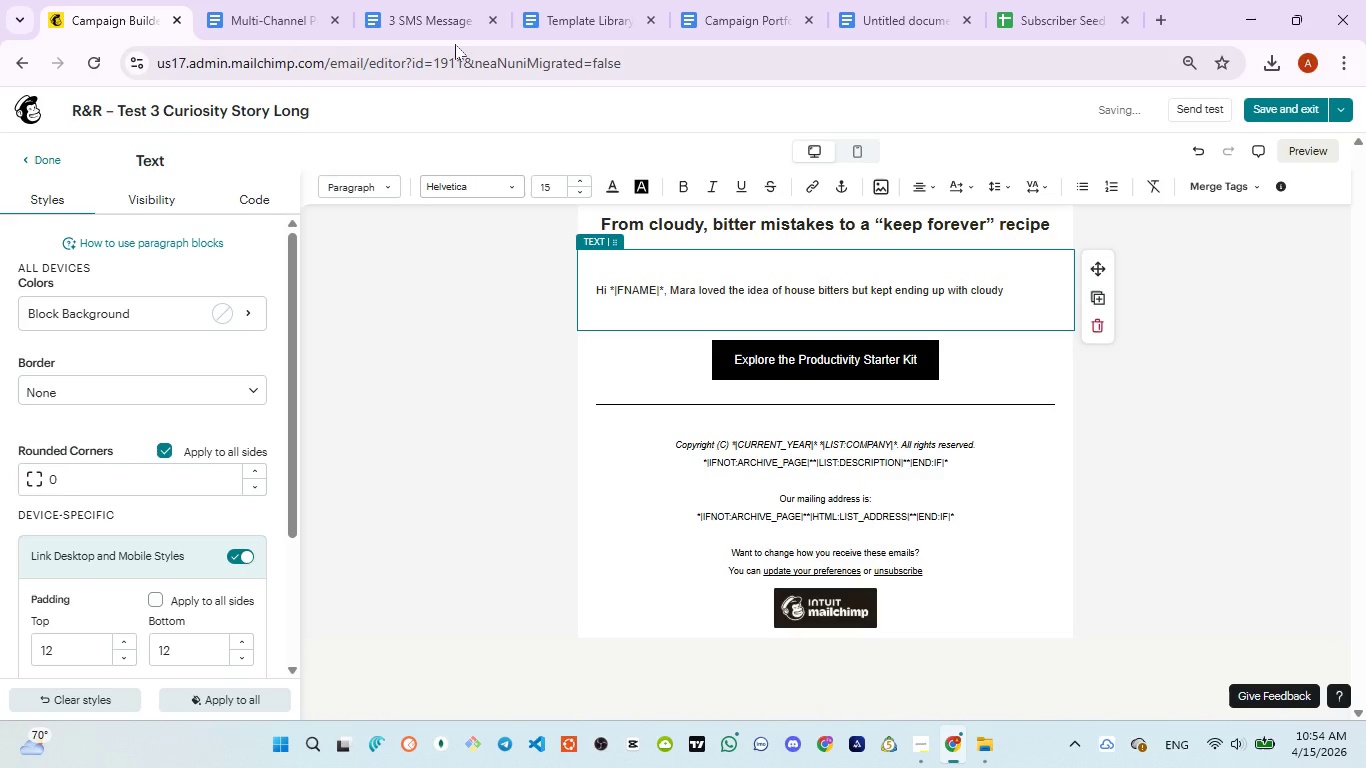 
left_click([437, 23])
 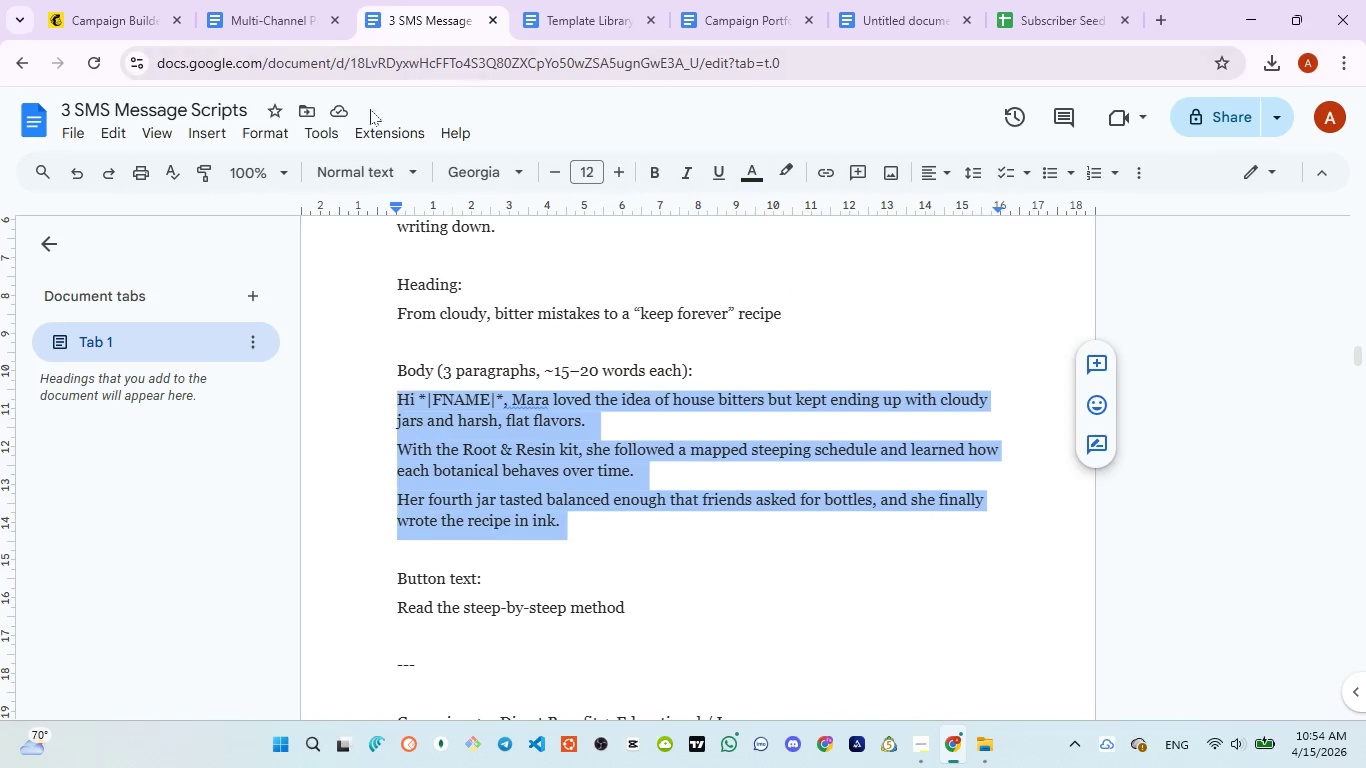 
left_click([106, 19])
 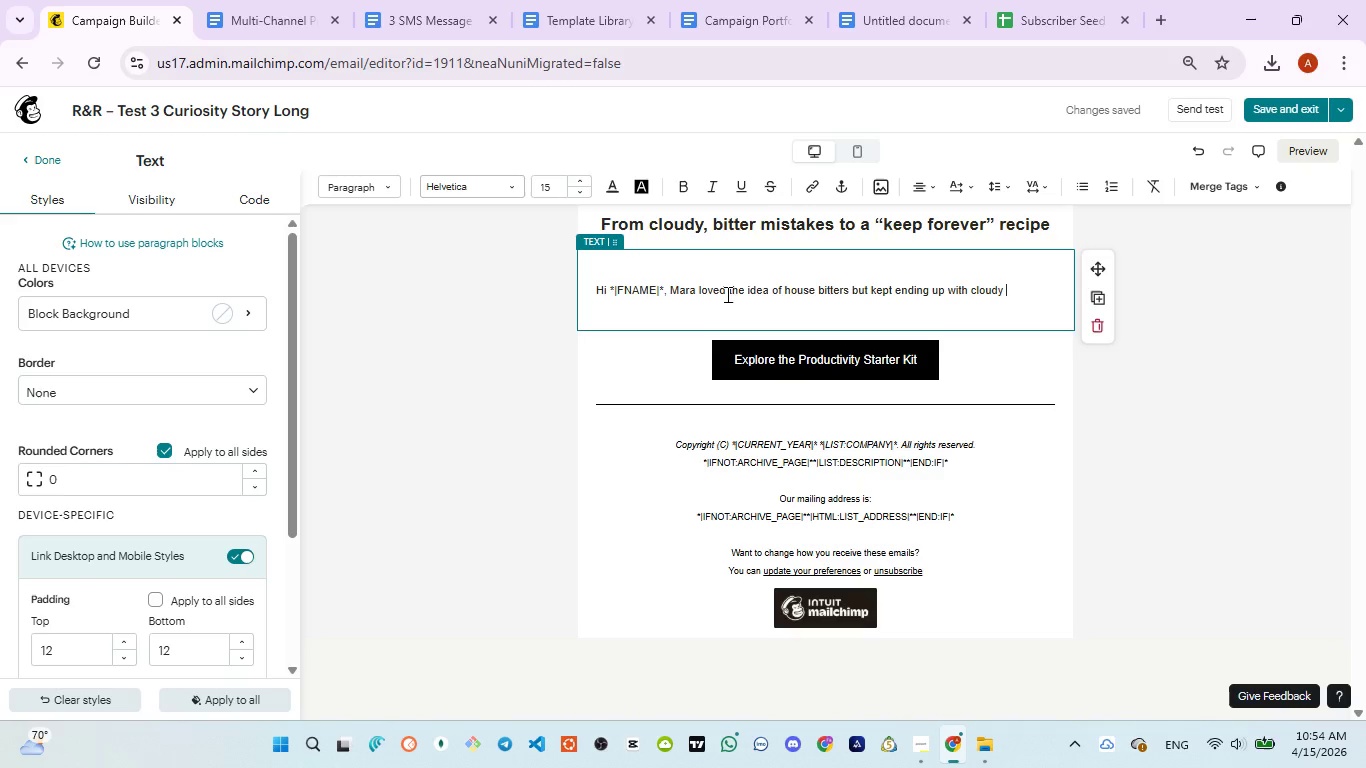 
type(jars and hash)
 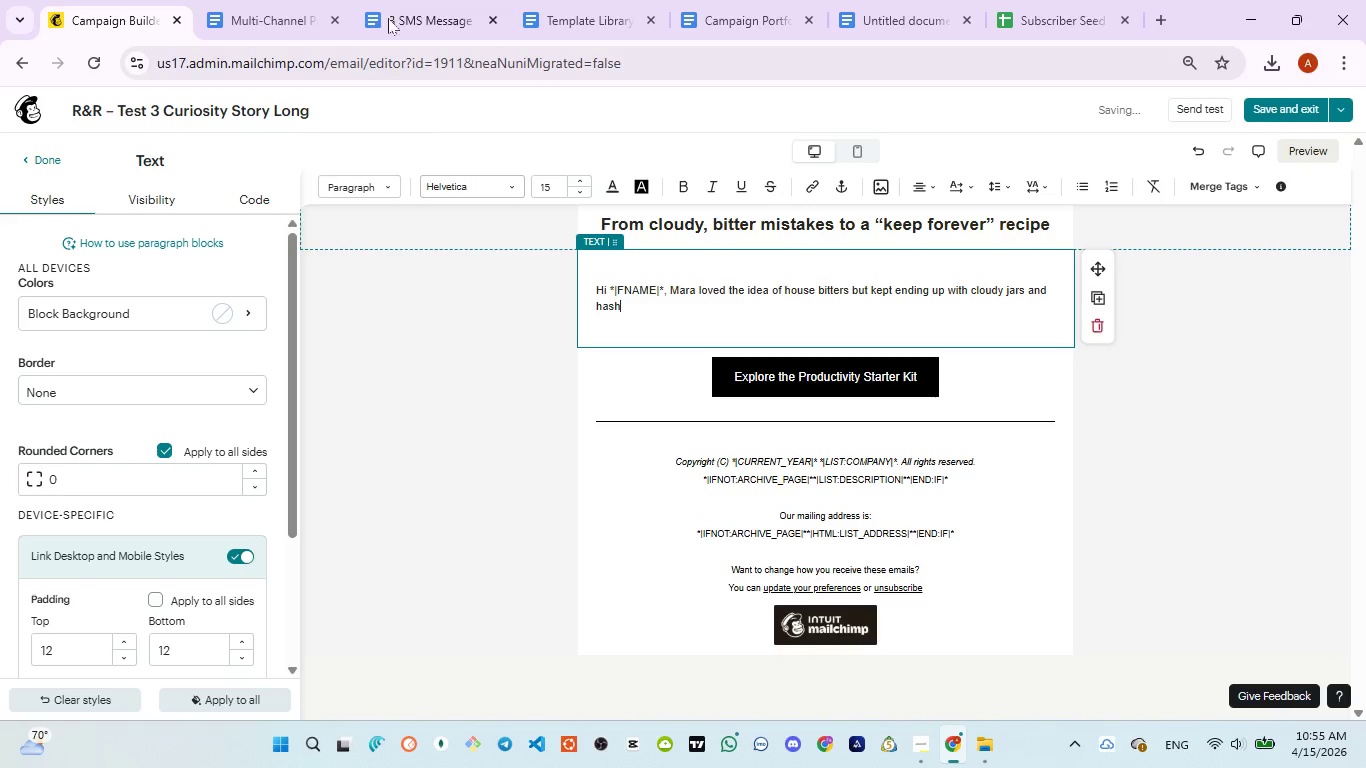 
left_click([387, 4])
 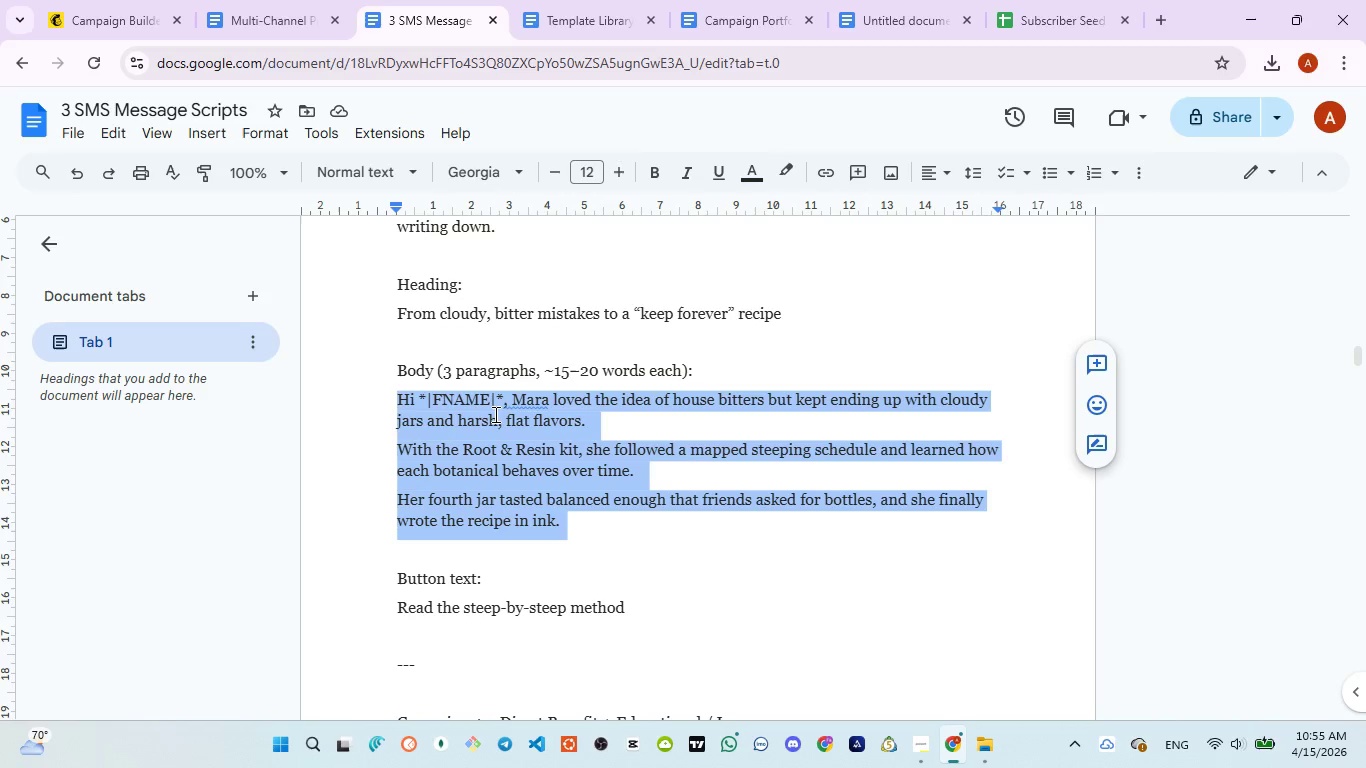 
wait(6.97)
 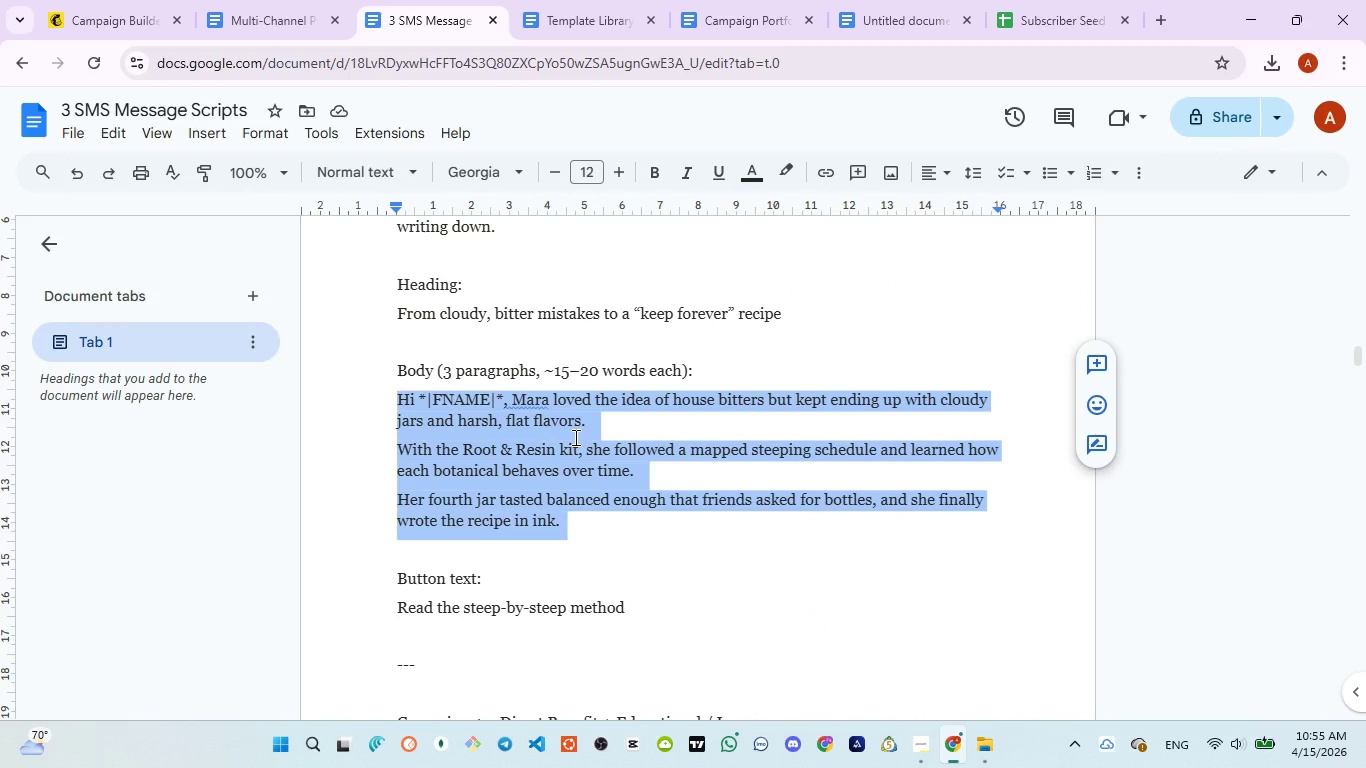 
left_click([102, 36])
 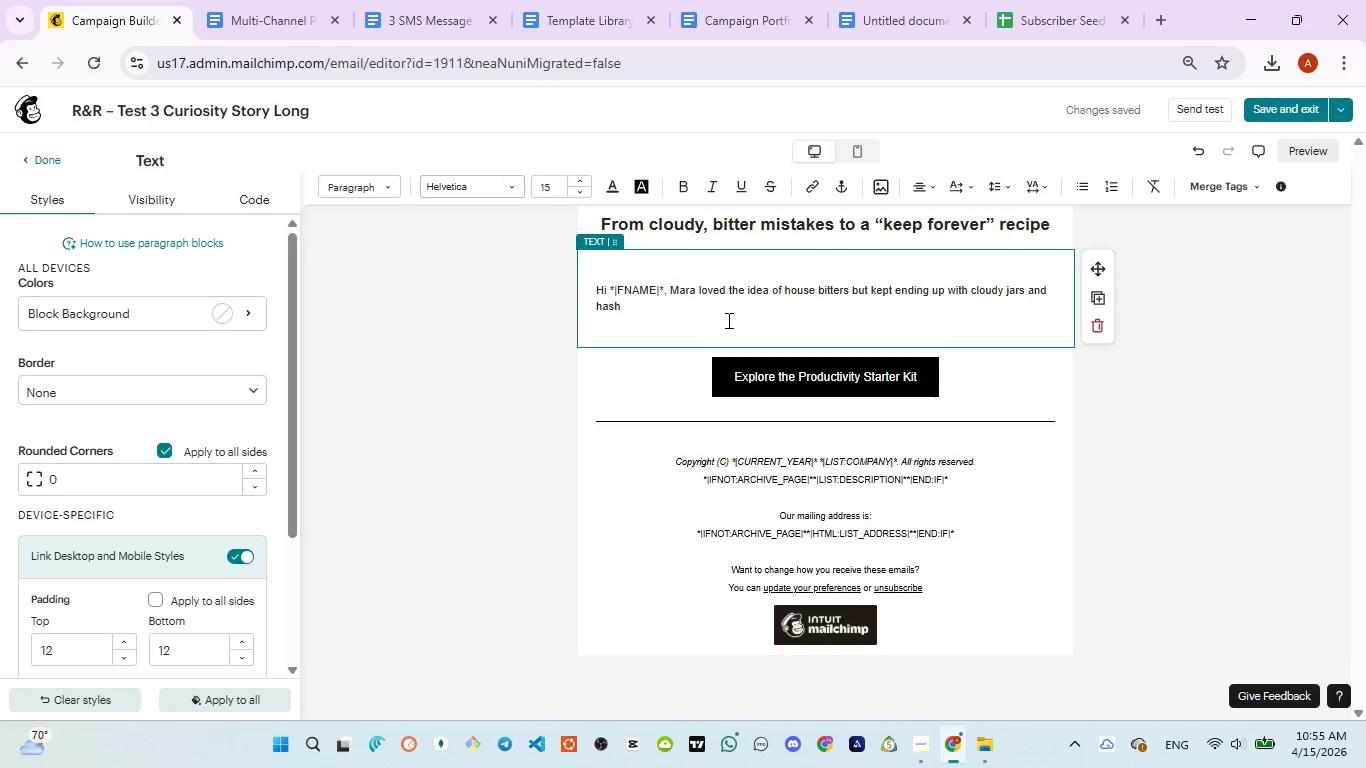 
key(ArrowLeft)
 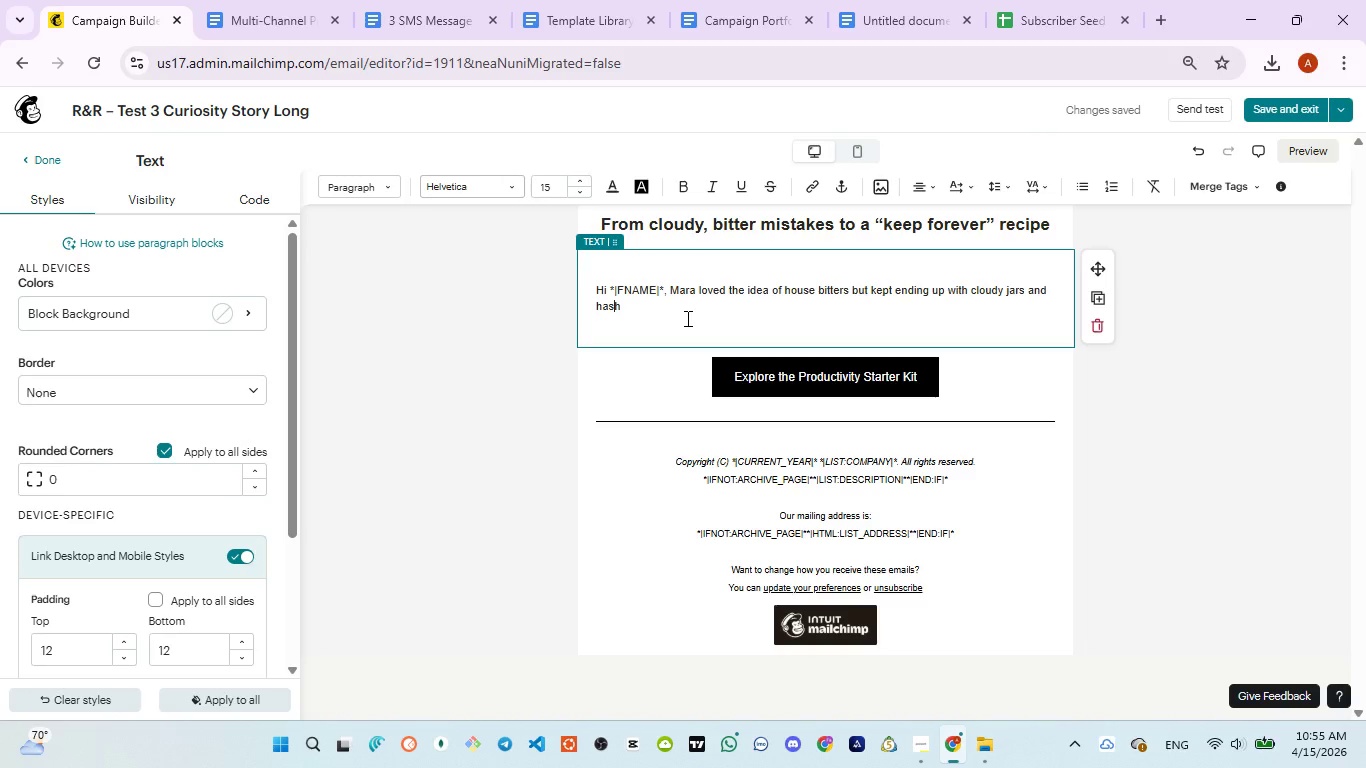 
key(ArrowLeft)
 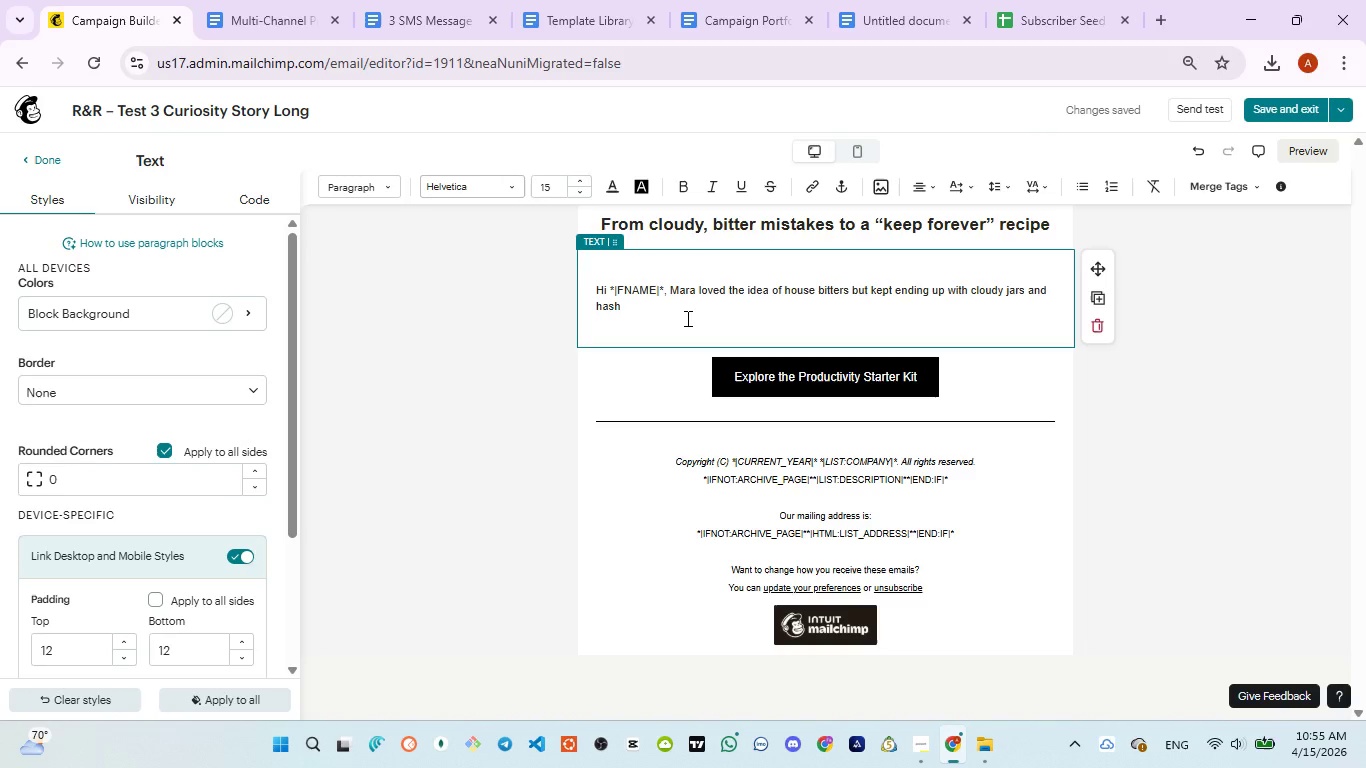 
key(R)
 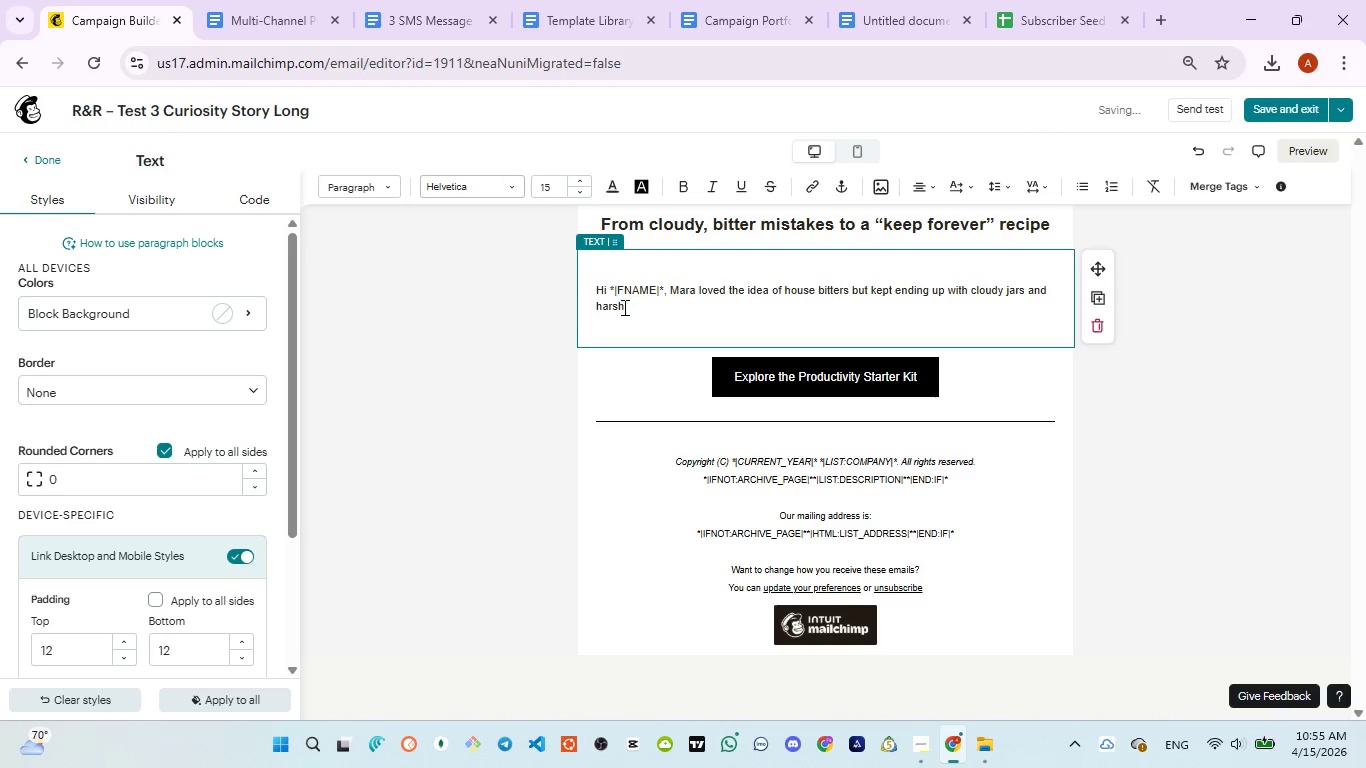 
left_click([623, 306])
 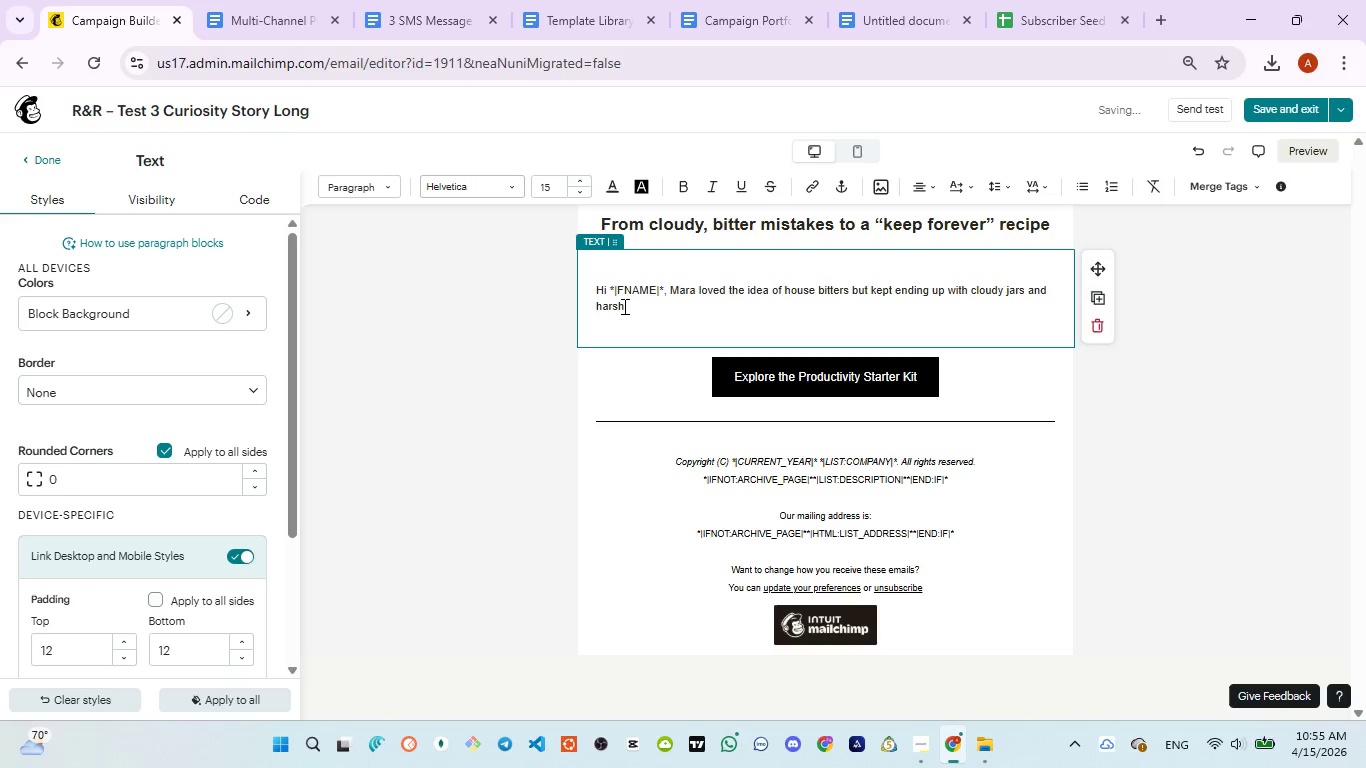 
key(Comma)
 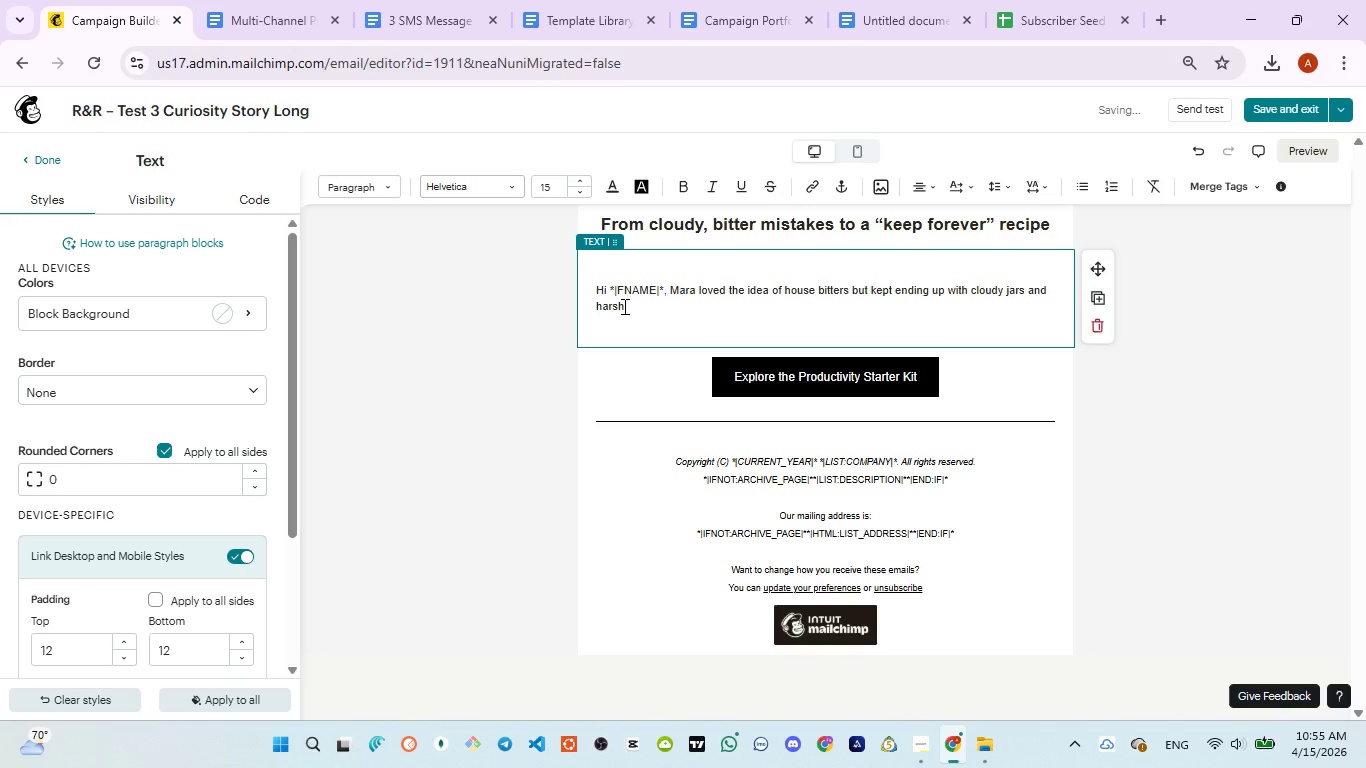 
key(Space)
 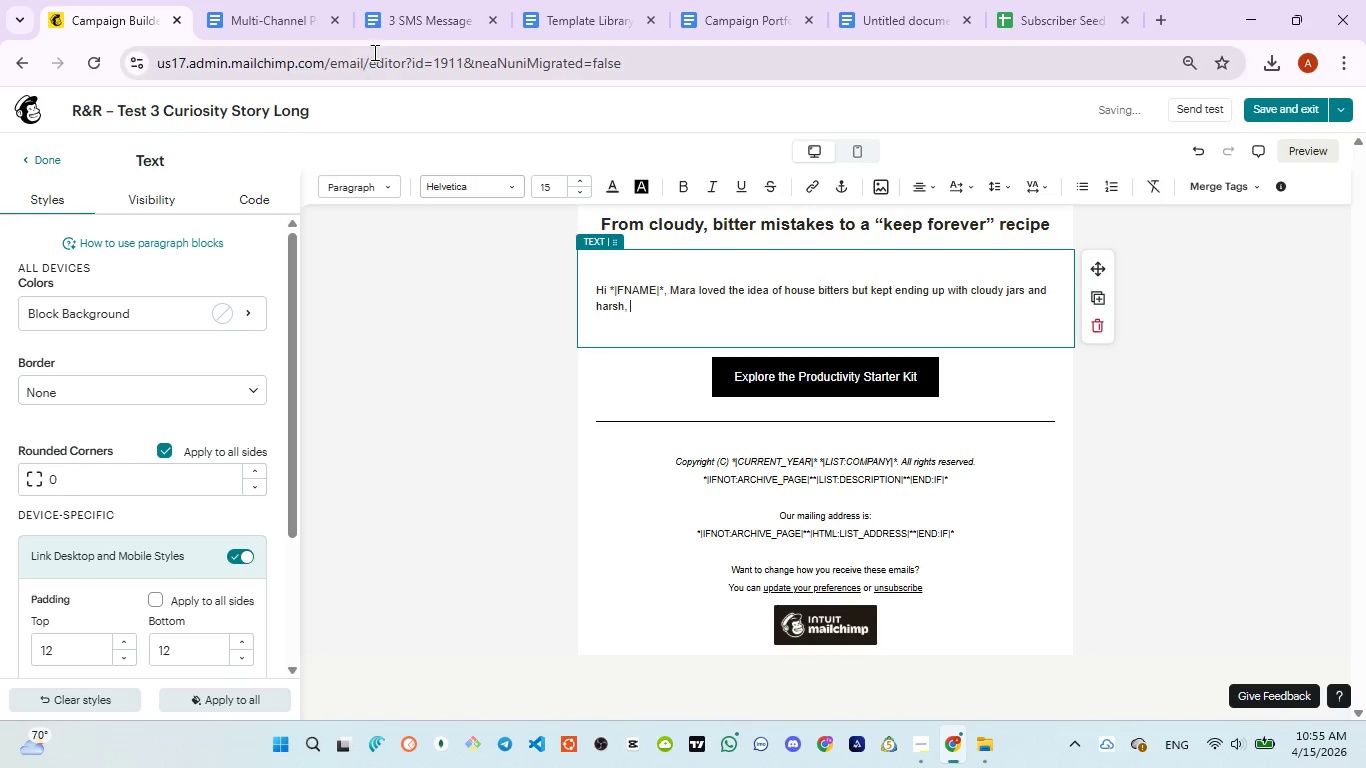 
left_click([411, 3])
 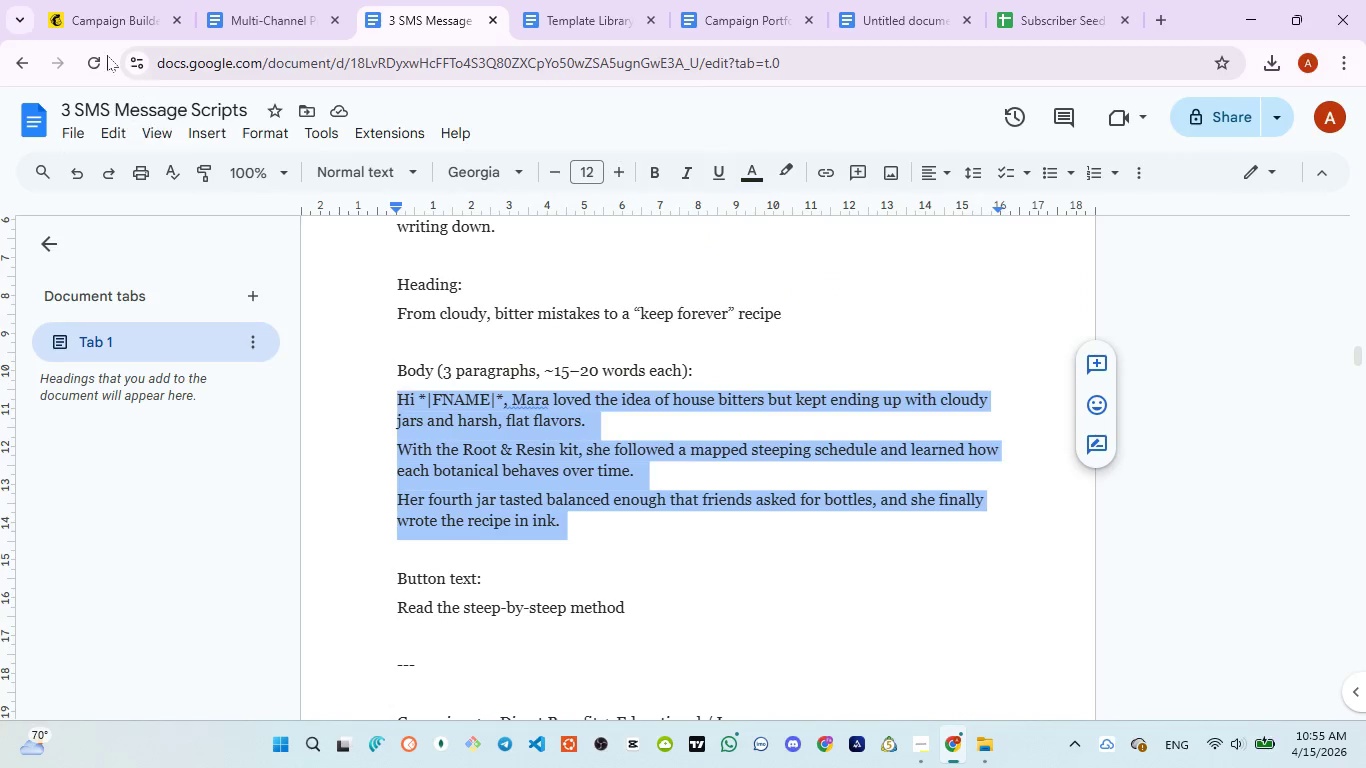 
left_click([77, 7])
 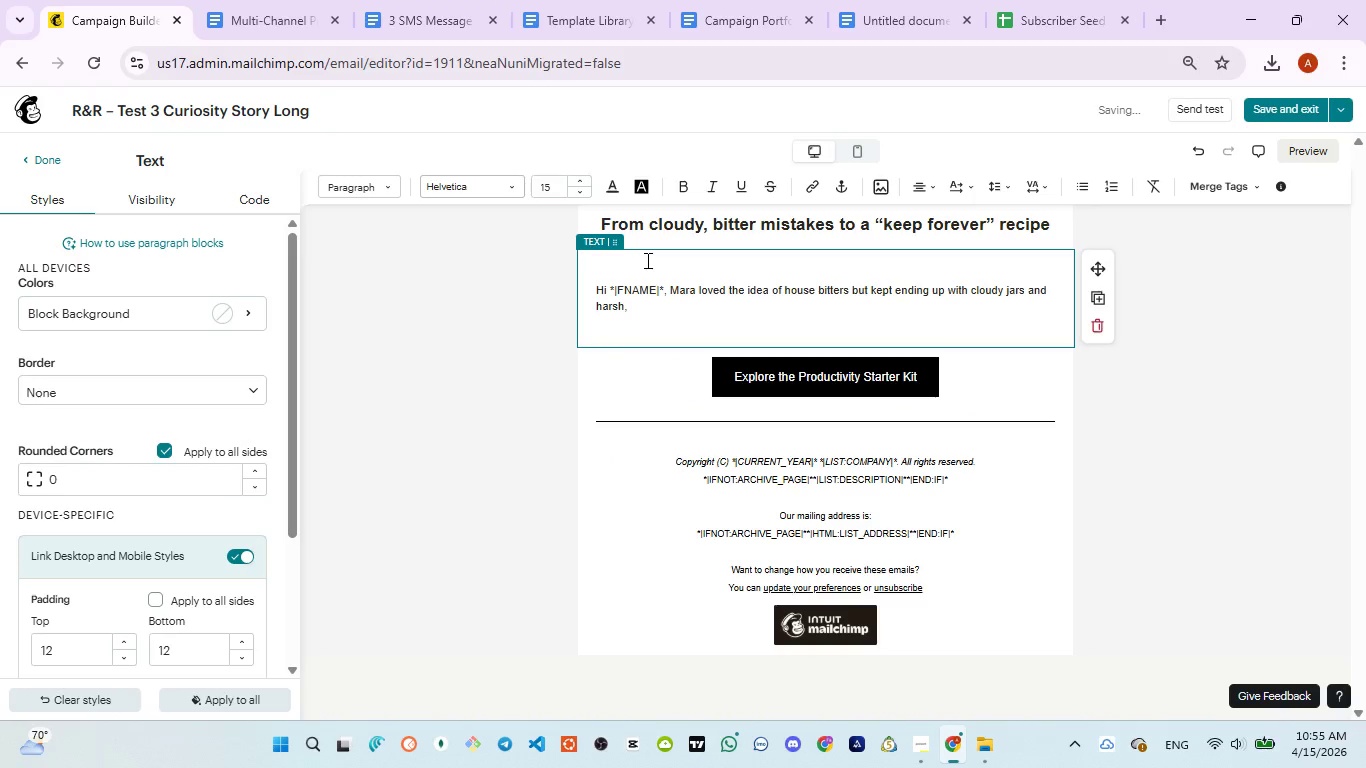 
type(fkat)
key(Backspace)
key(Backspace)
key(Backspace)
type(lat f)
 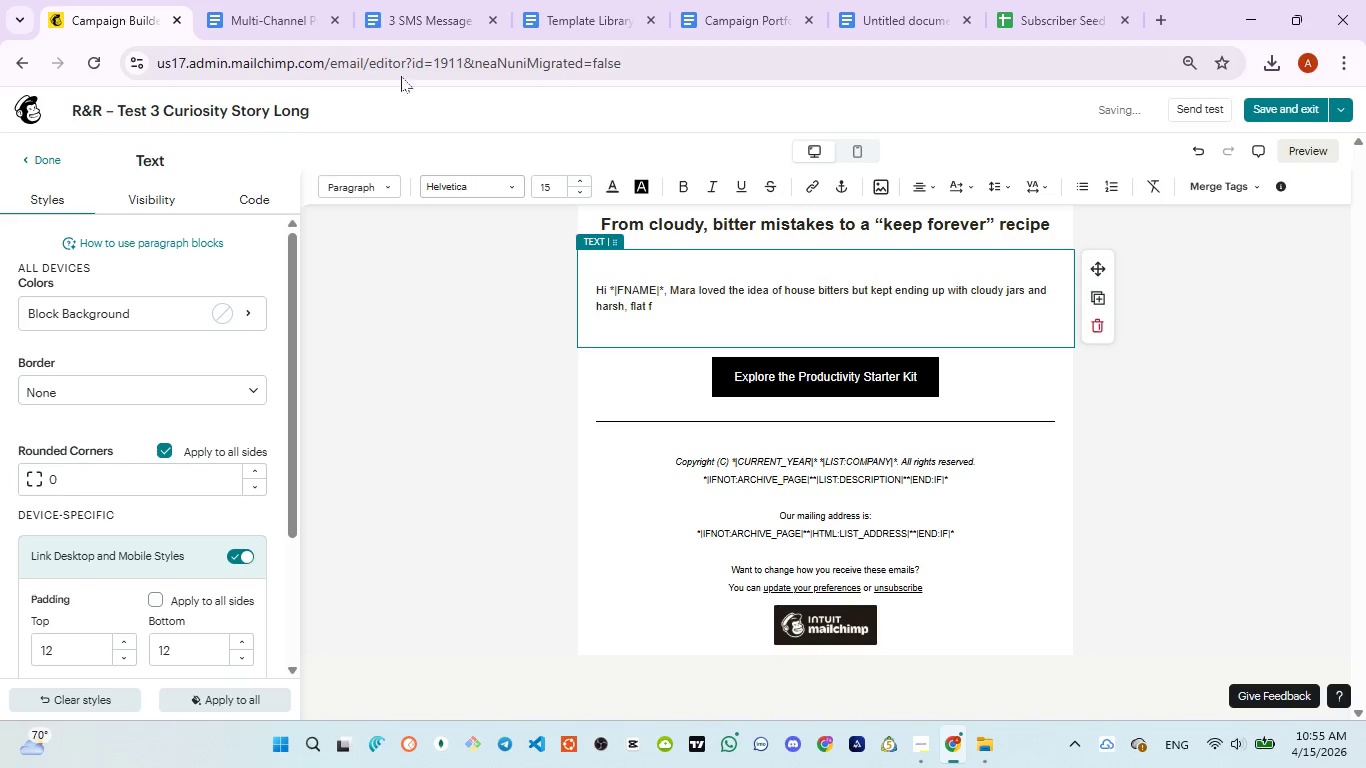 
left_click([400, 22])
 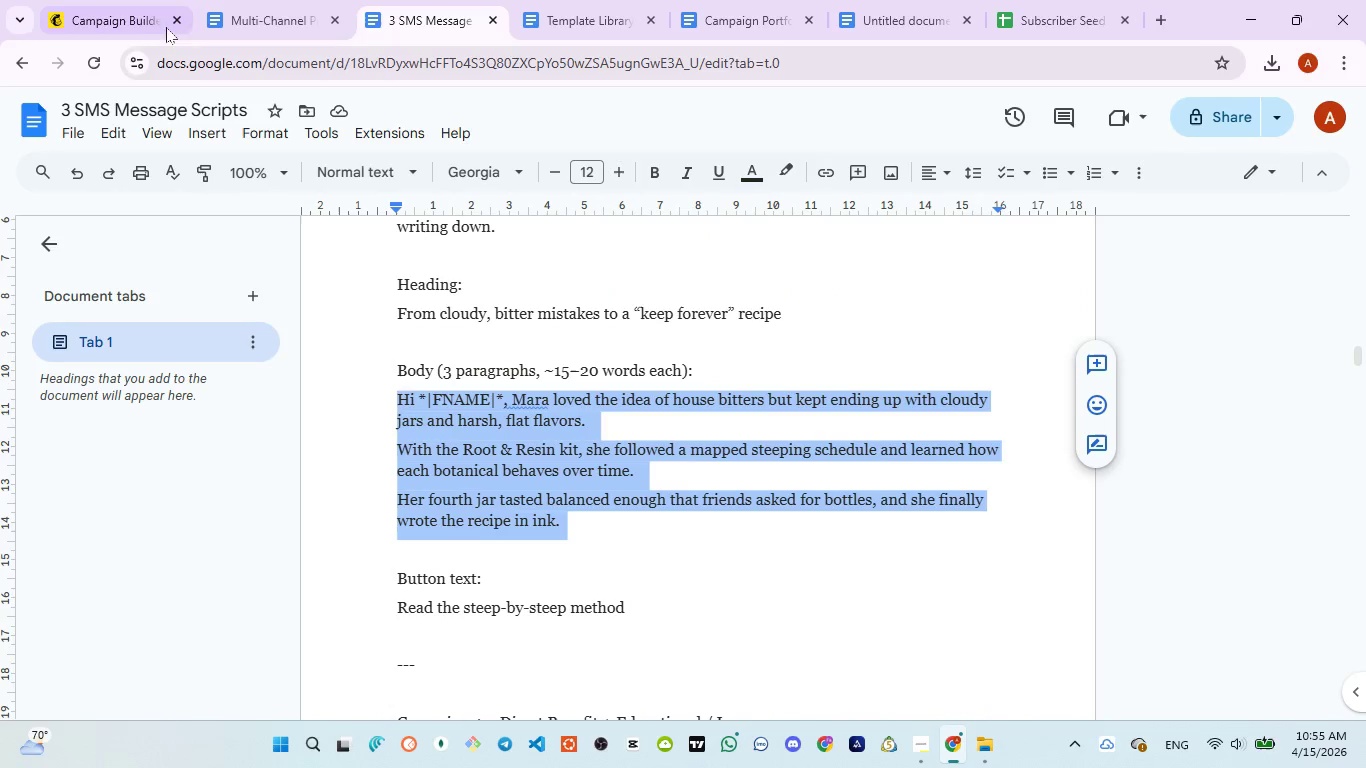 
left_click([126, 9])
 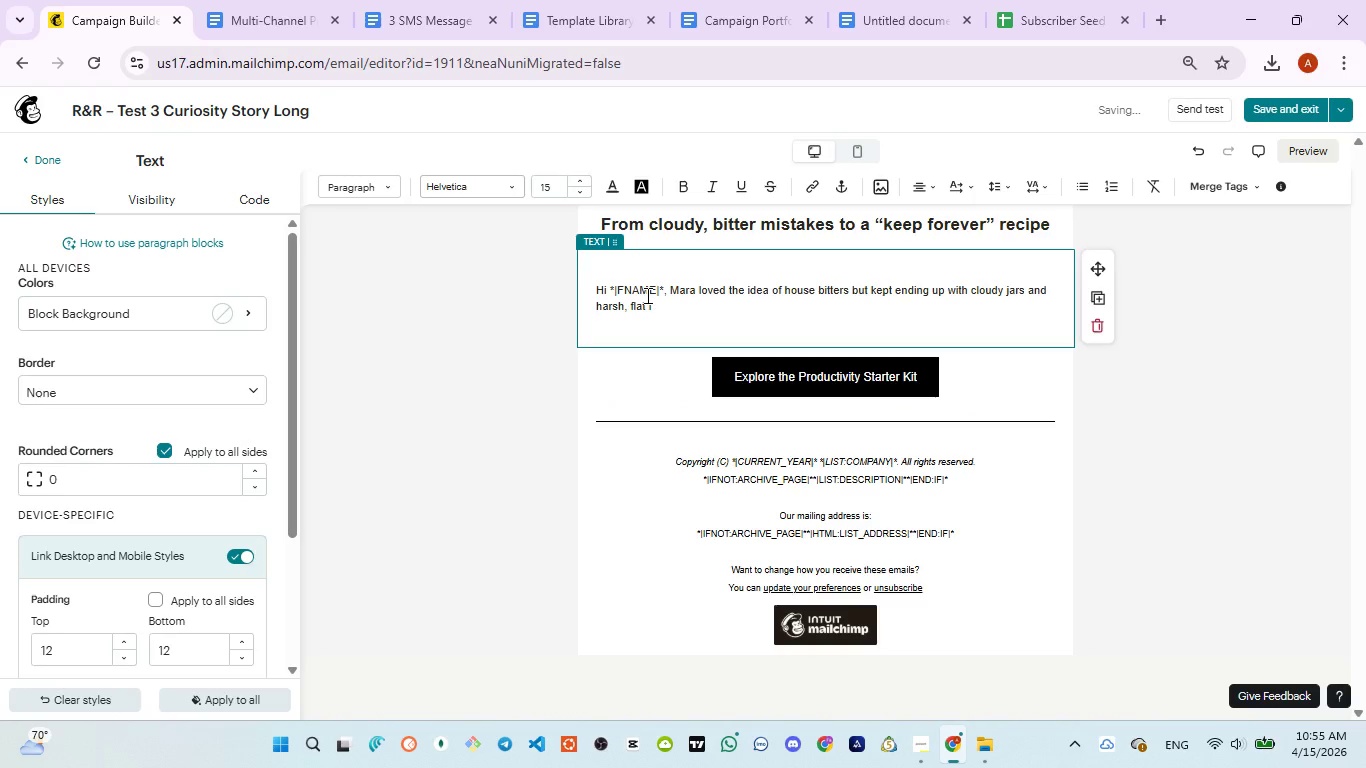 
type(lavores.)
 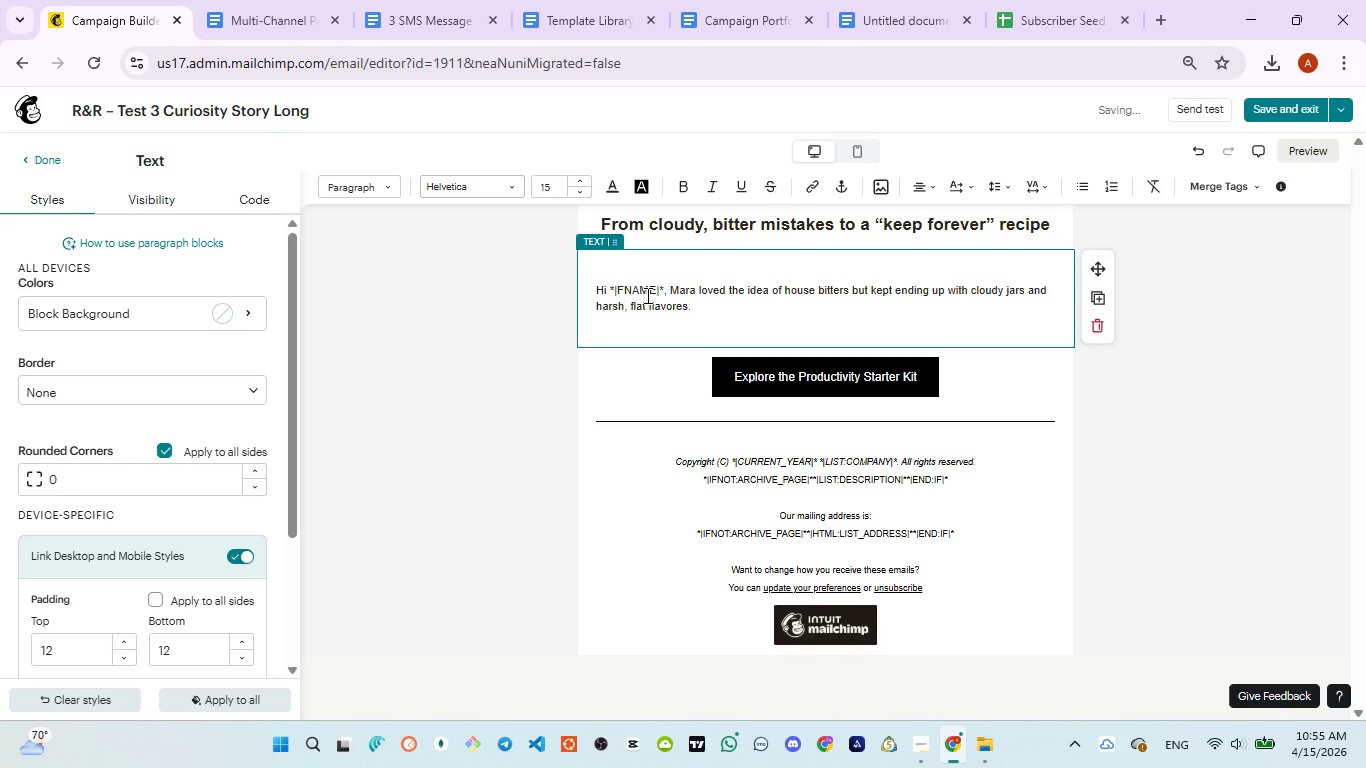 
key(Enter)
 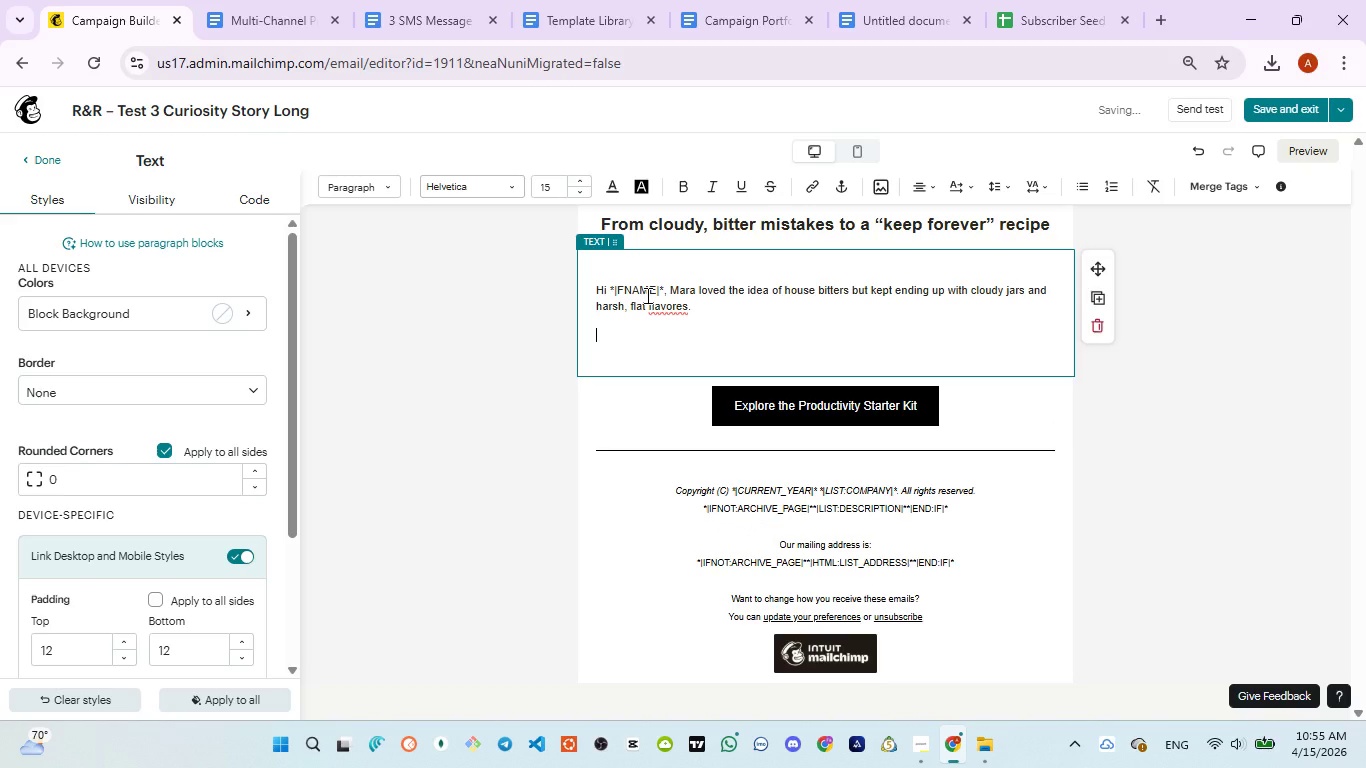 
key(Enter)
 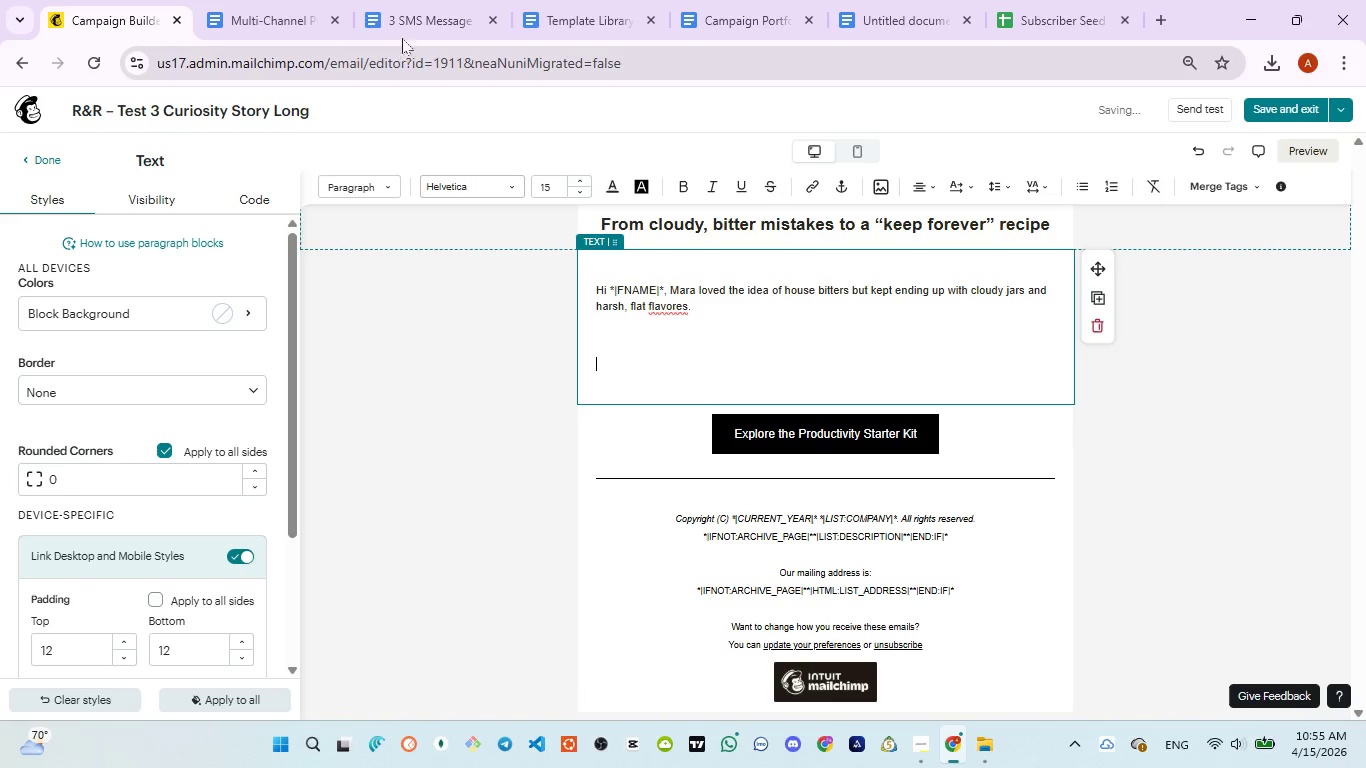 
left_click([405, 17])
 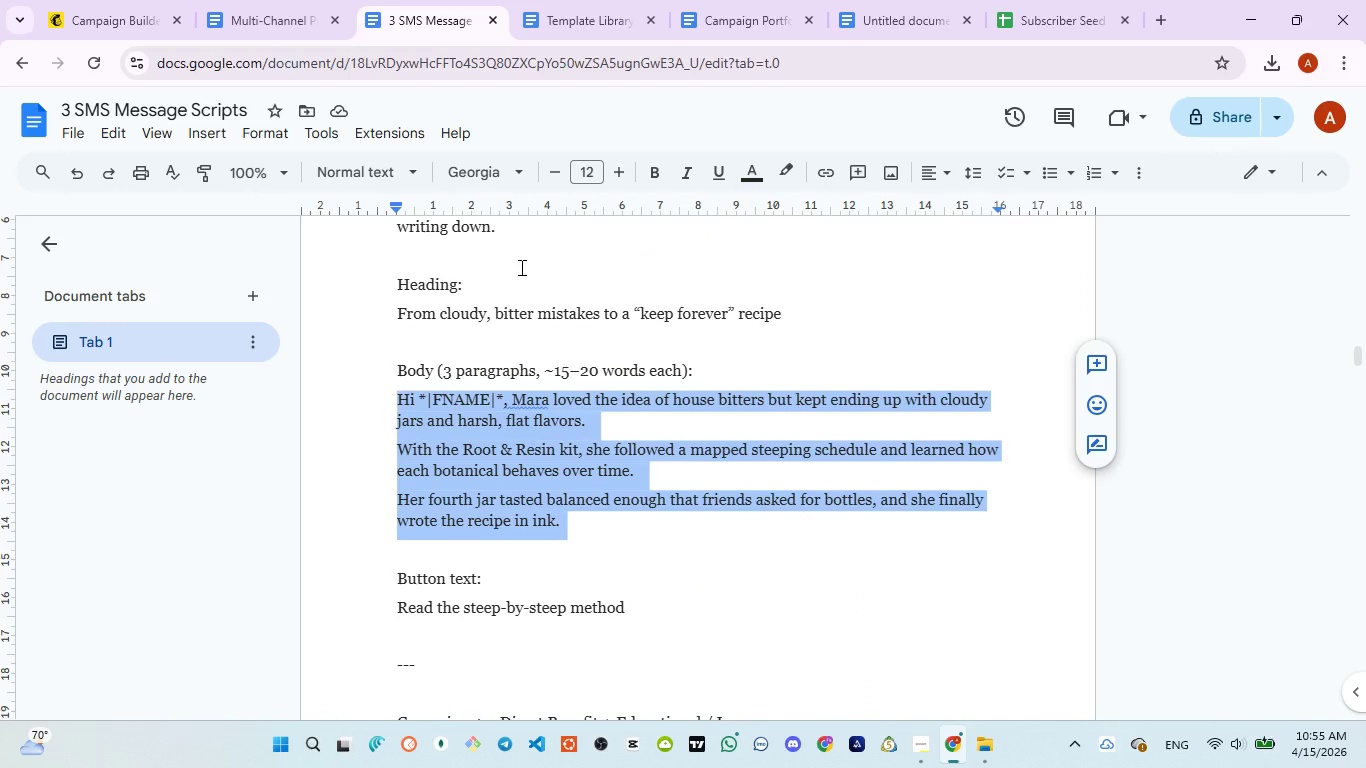 
wait(6.98)
 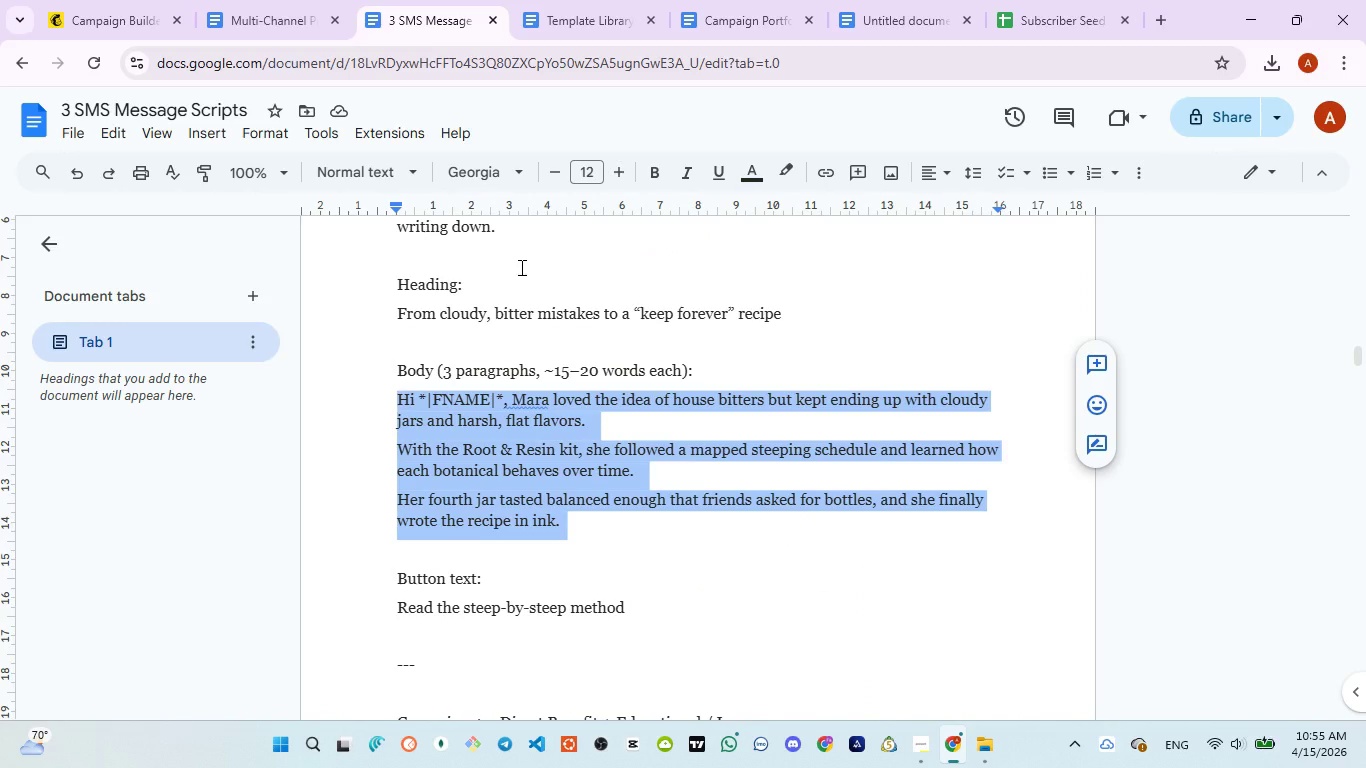 
left_click([104, 11])
 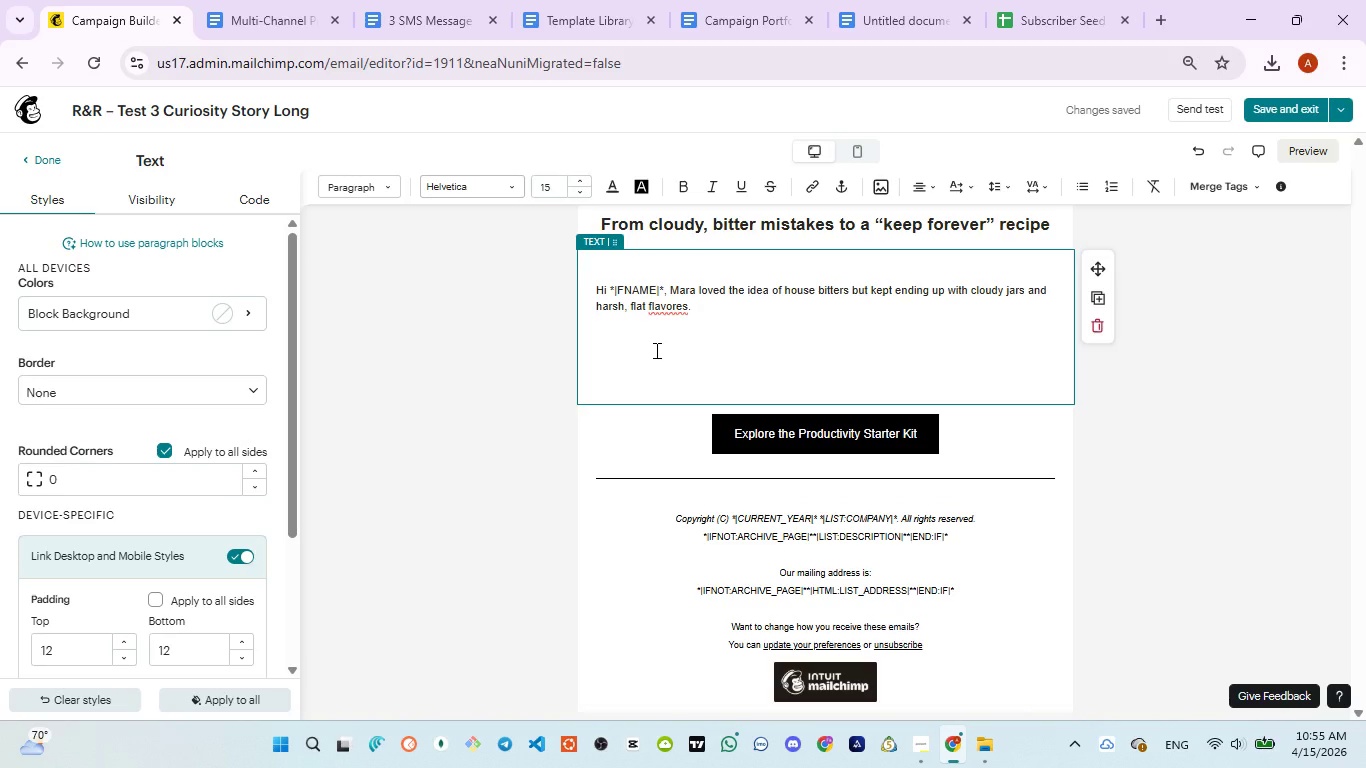 
type(With the Root&Resin kits )
 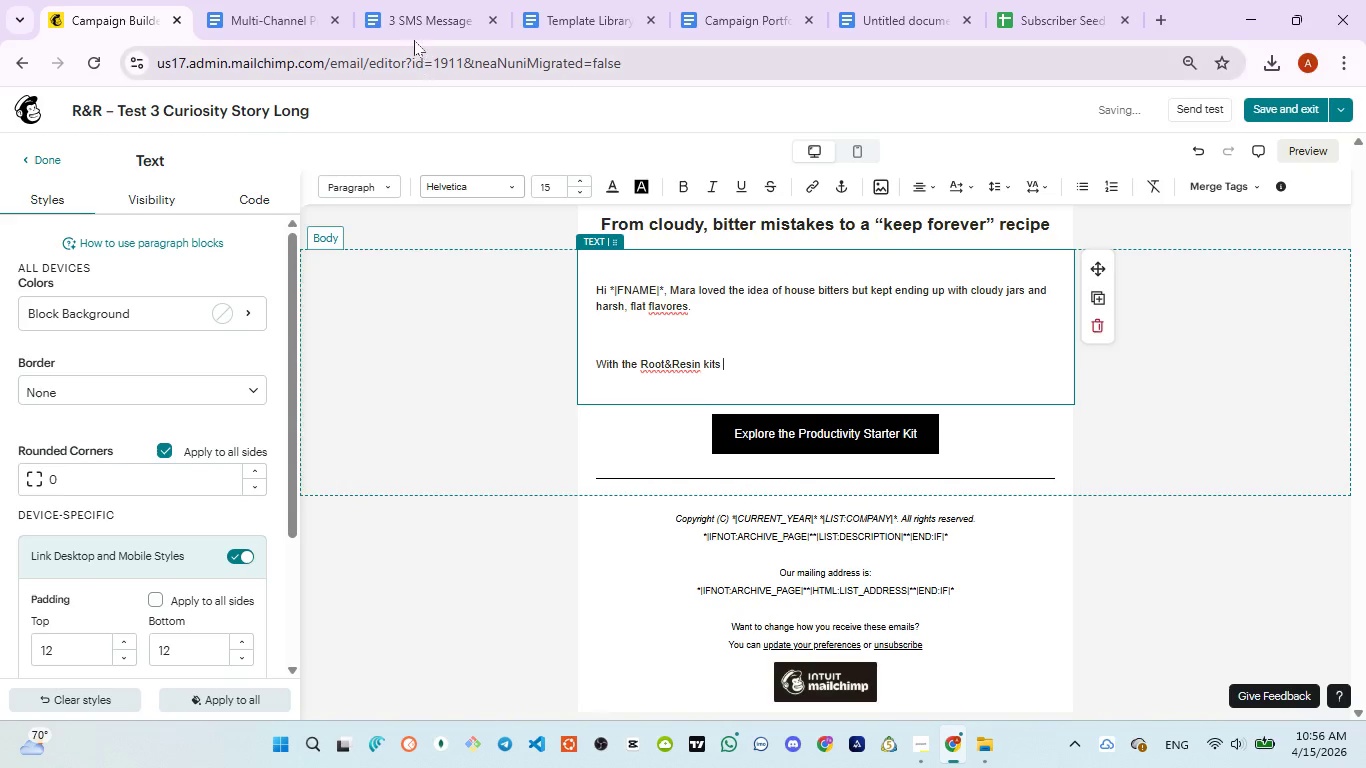 
left_click([413, 24])
 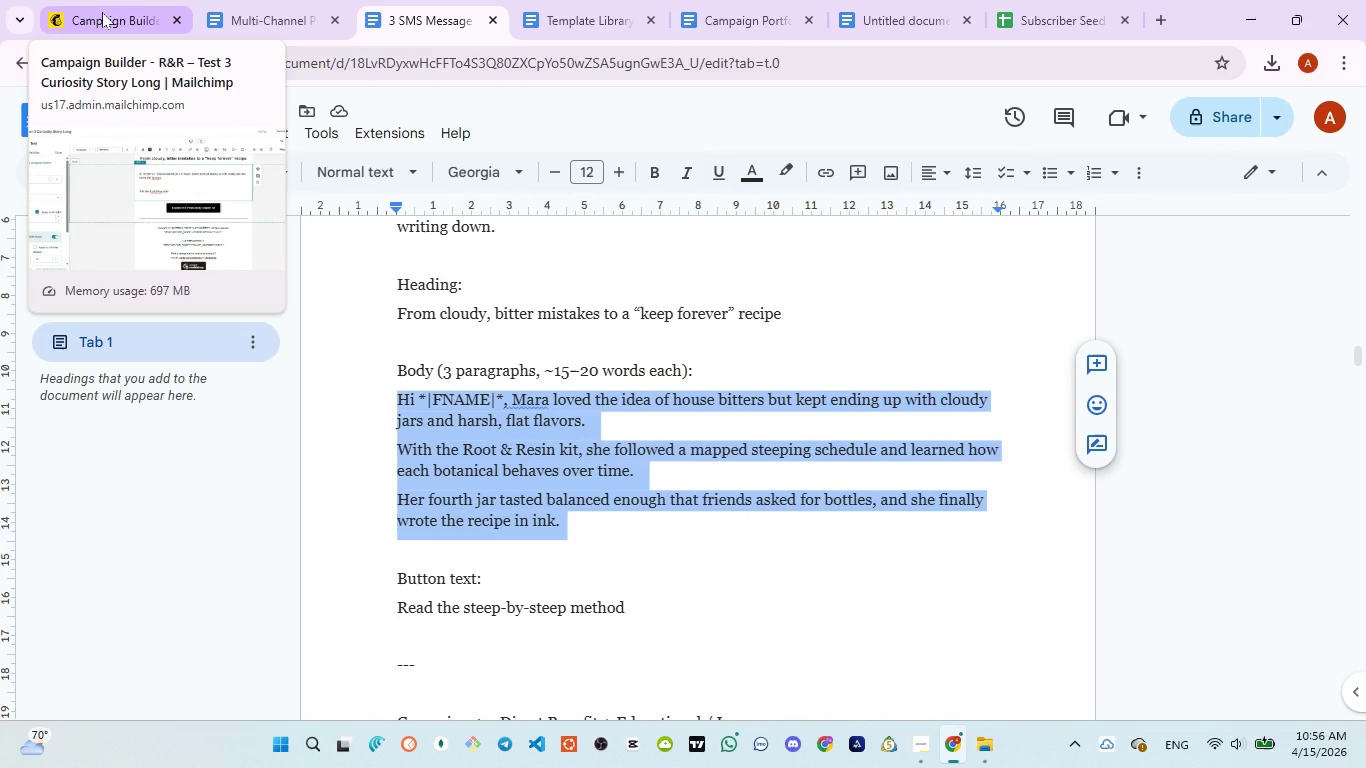 
wait(7.56)
 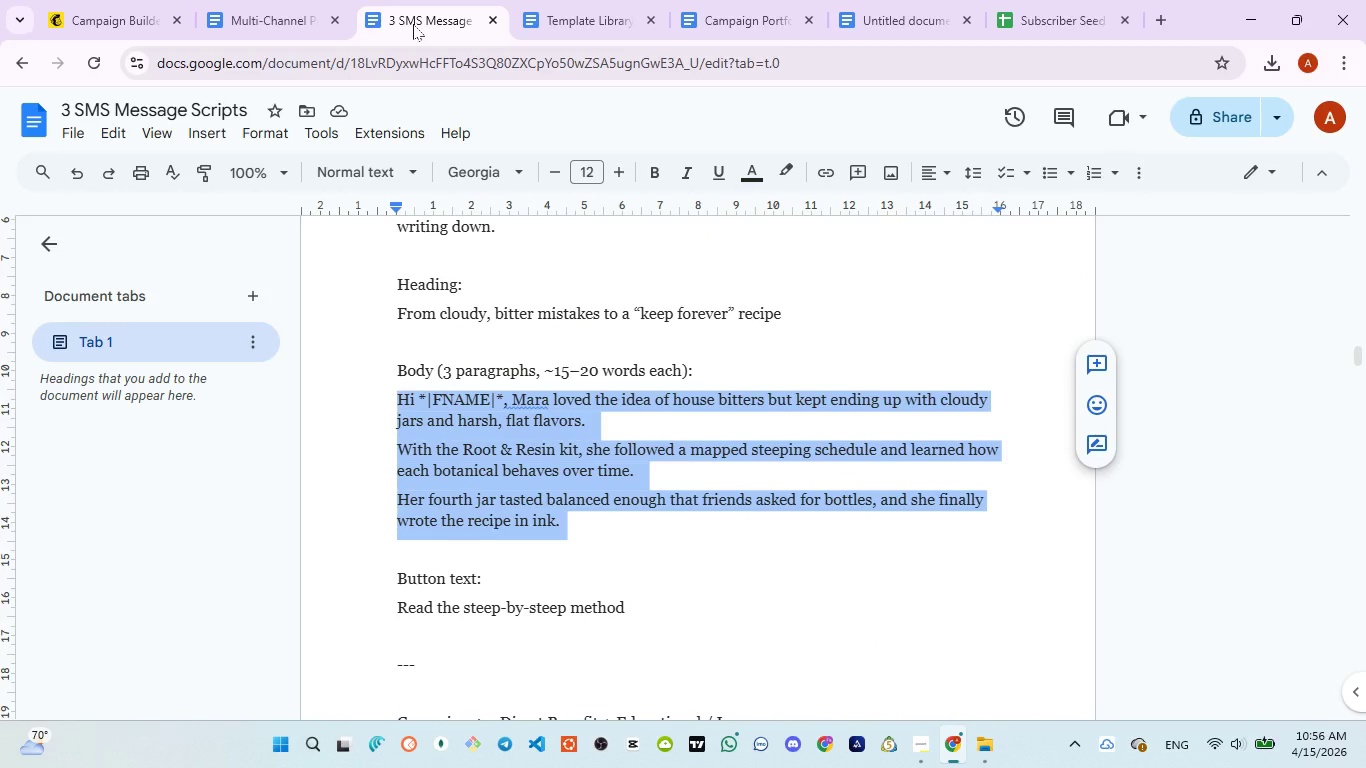 
left_click([103, 12])
 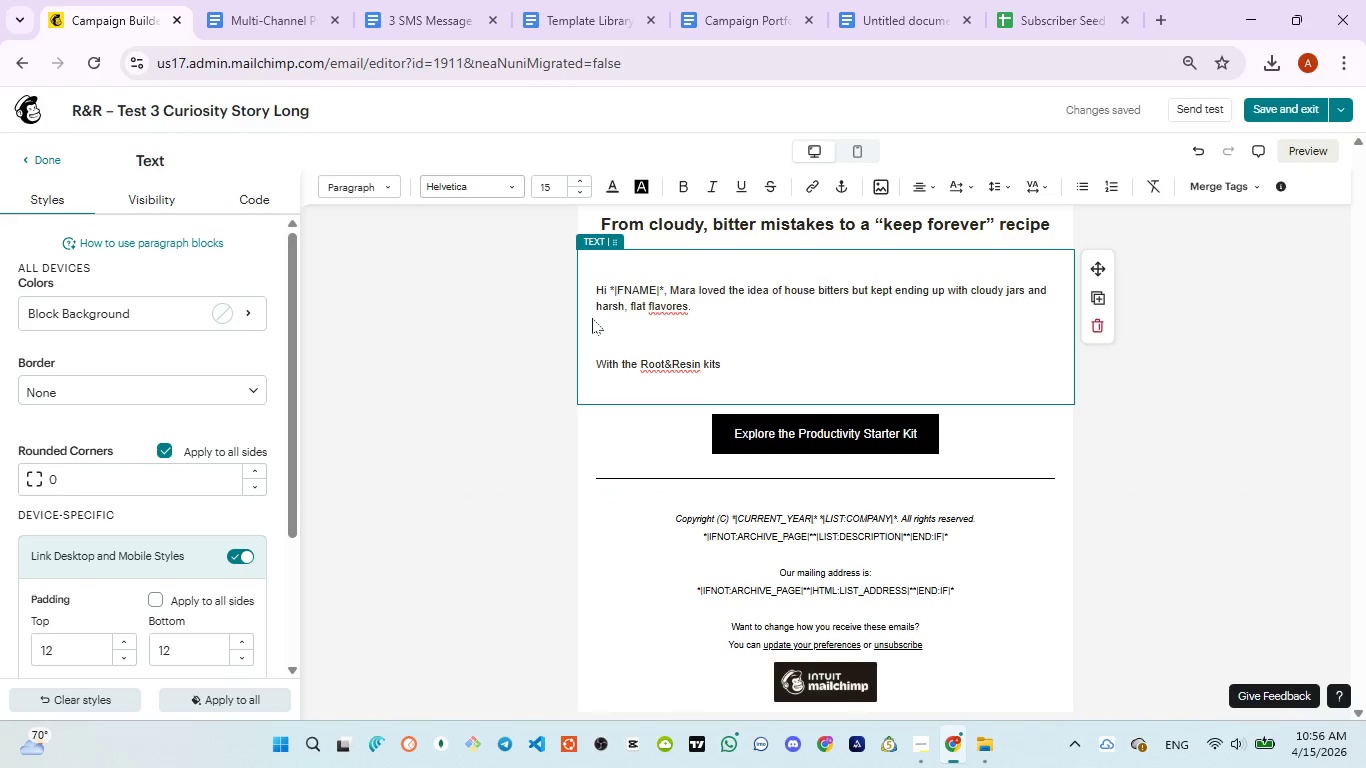 
type(she followeda)
key(Backspace)
type( a mapped steeped)
 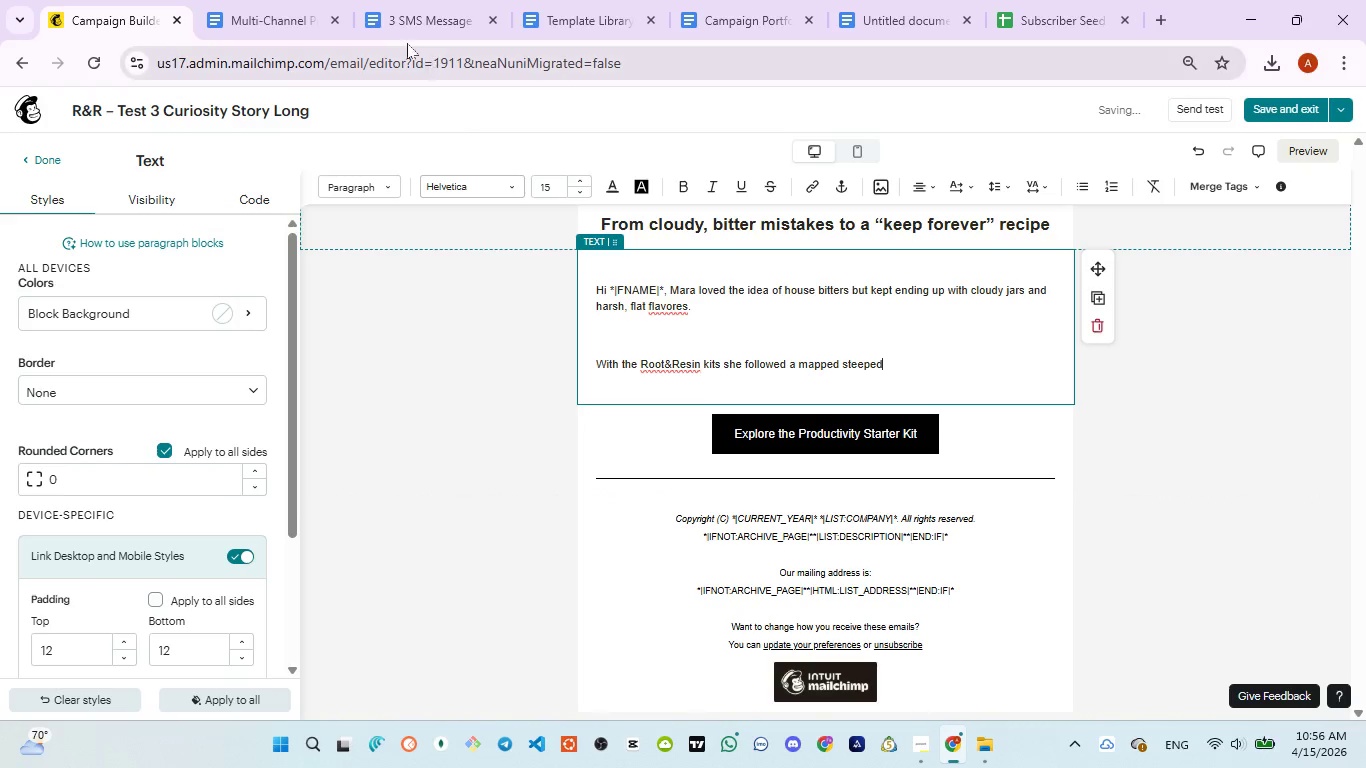 
left_click([401, 35])
 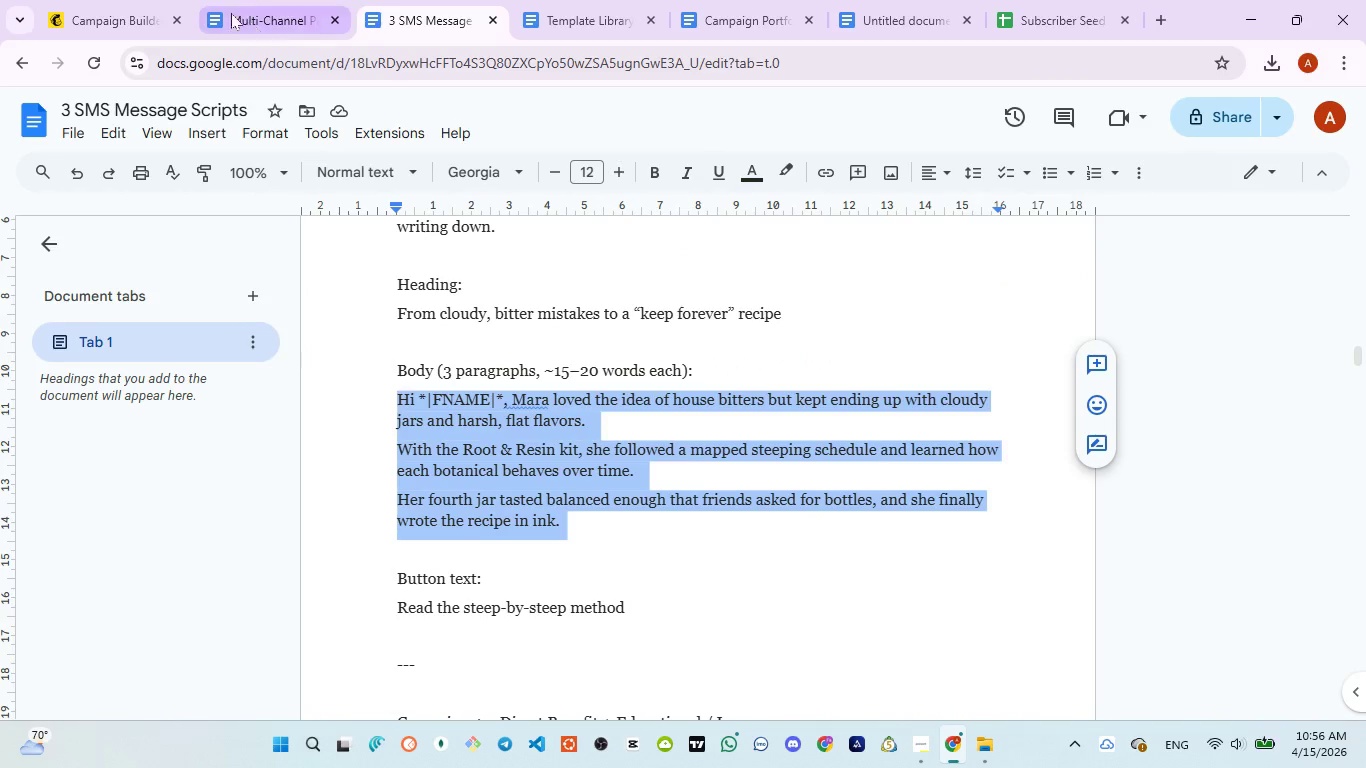 
wait(5.28)
 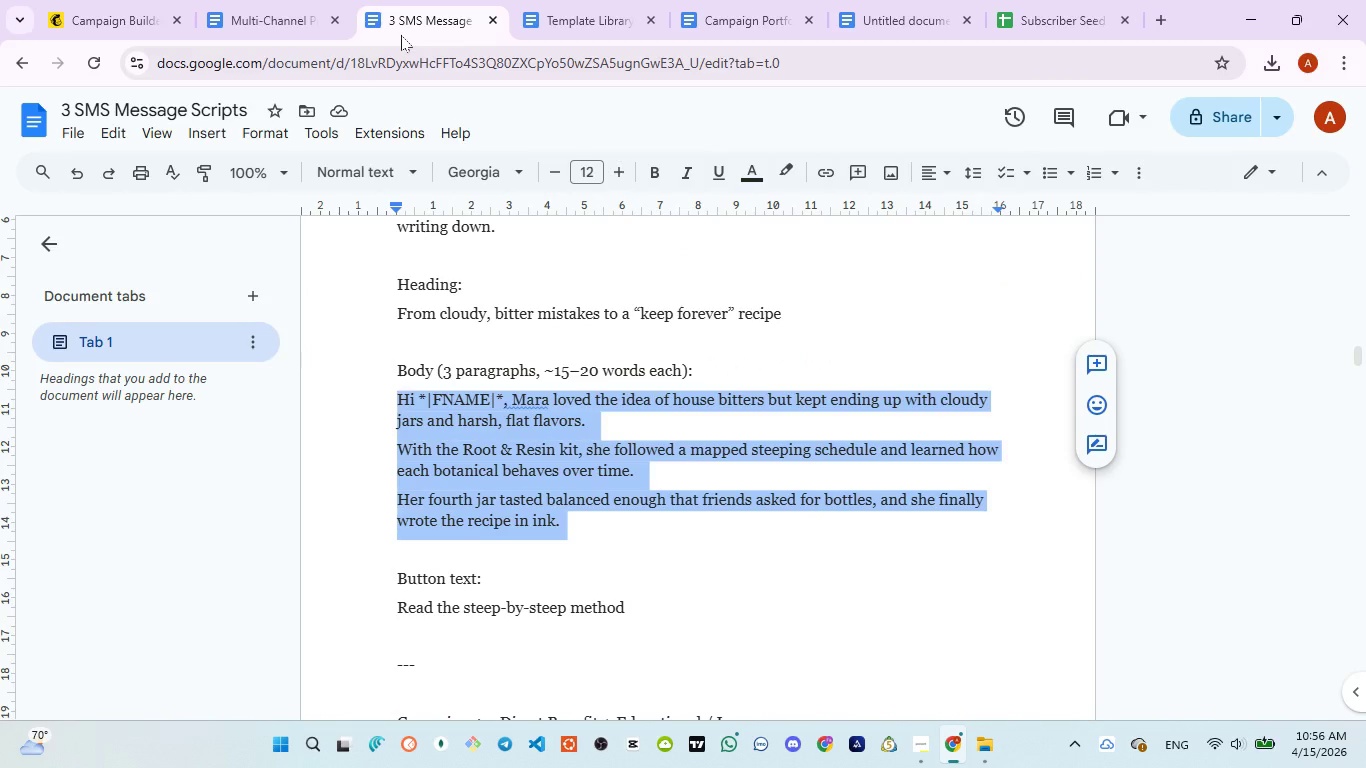 
left_click([118, 17])
 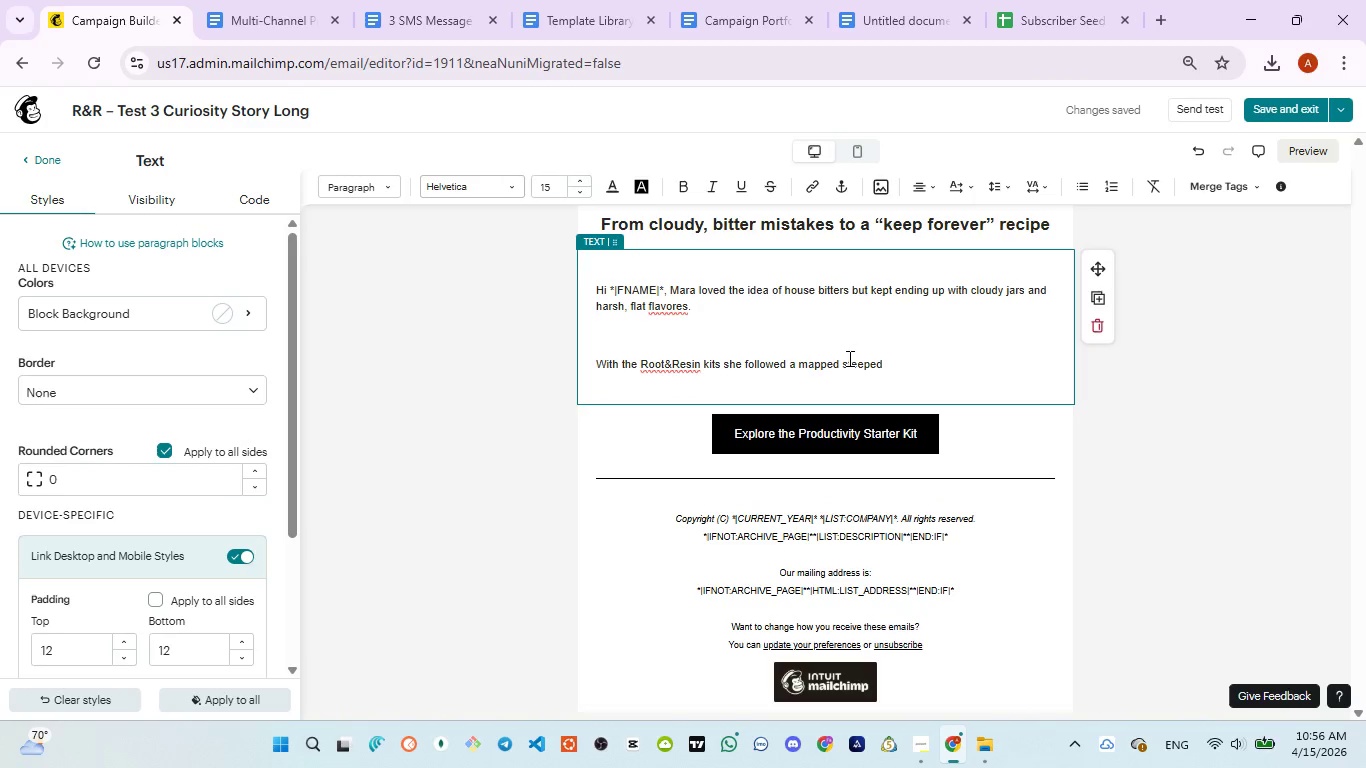 
key(Backspace)
key(Backspace)
type(ing and learin)
key(Backspace)
key(Backspace)
type(ned now )
 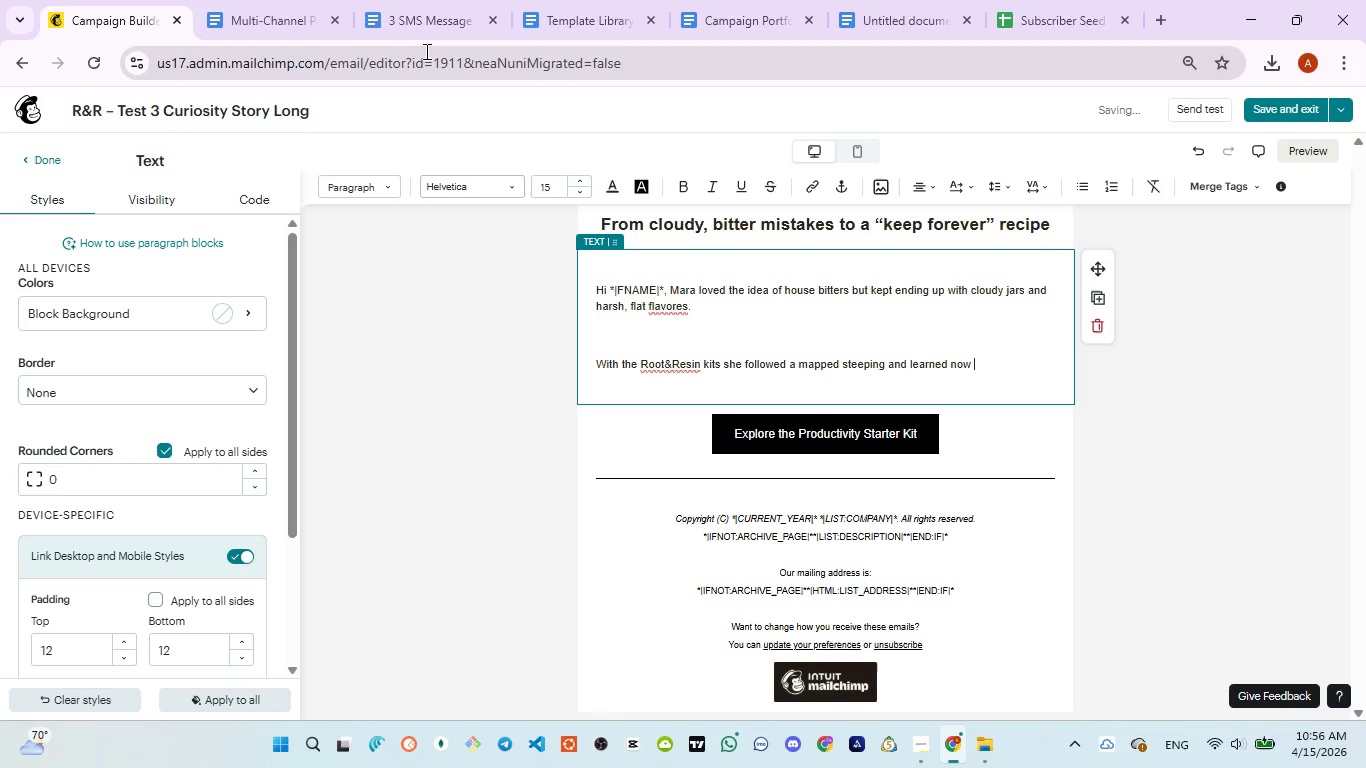 
left_click([411, 31])
 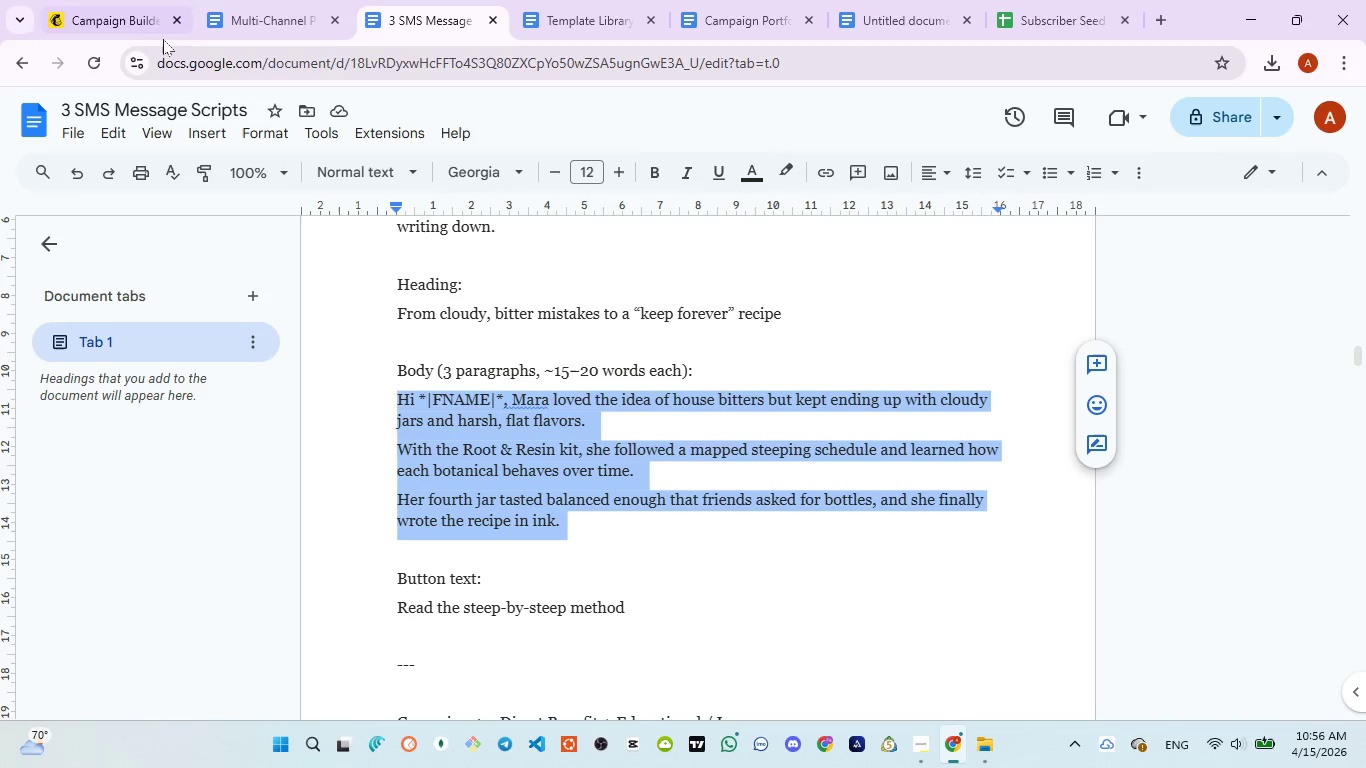 
wait(7.44)
 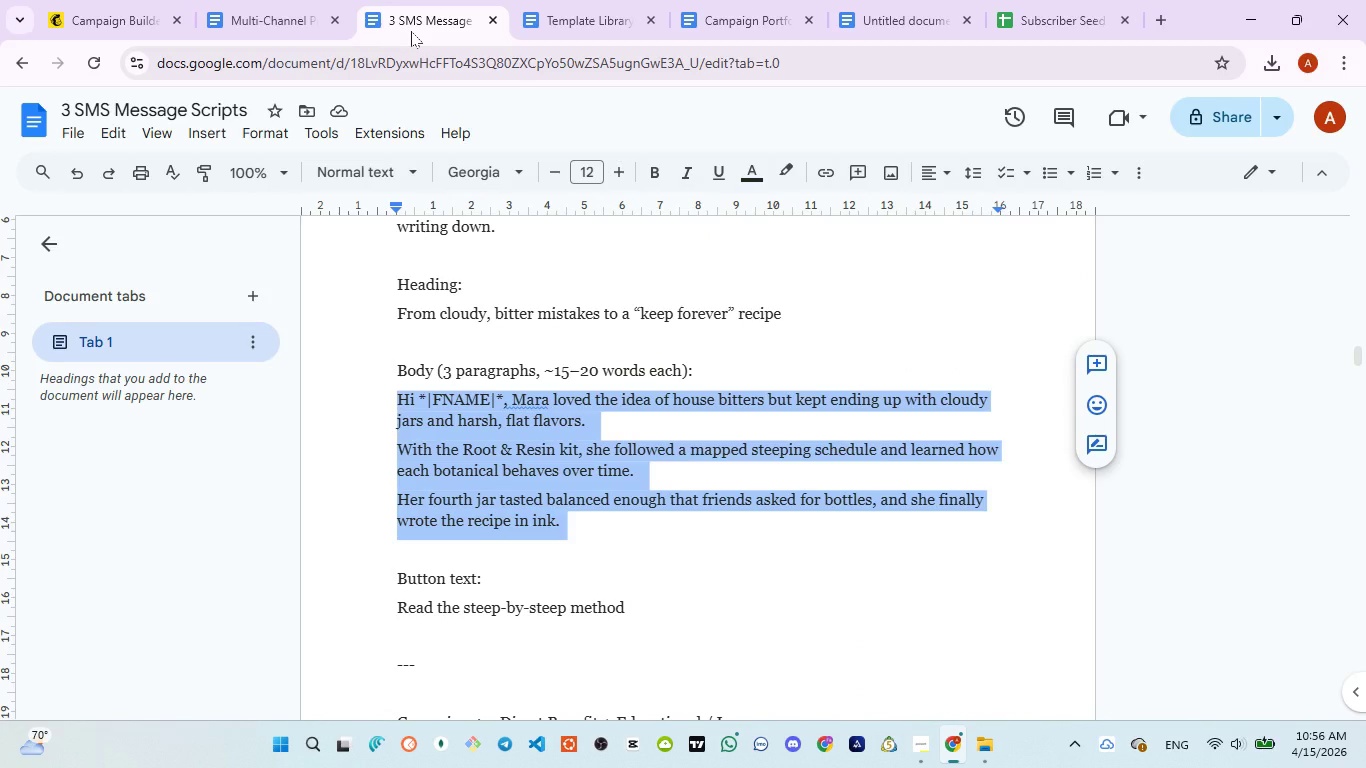 
left_click([105, 25])
 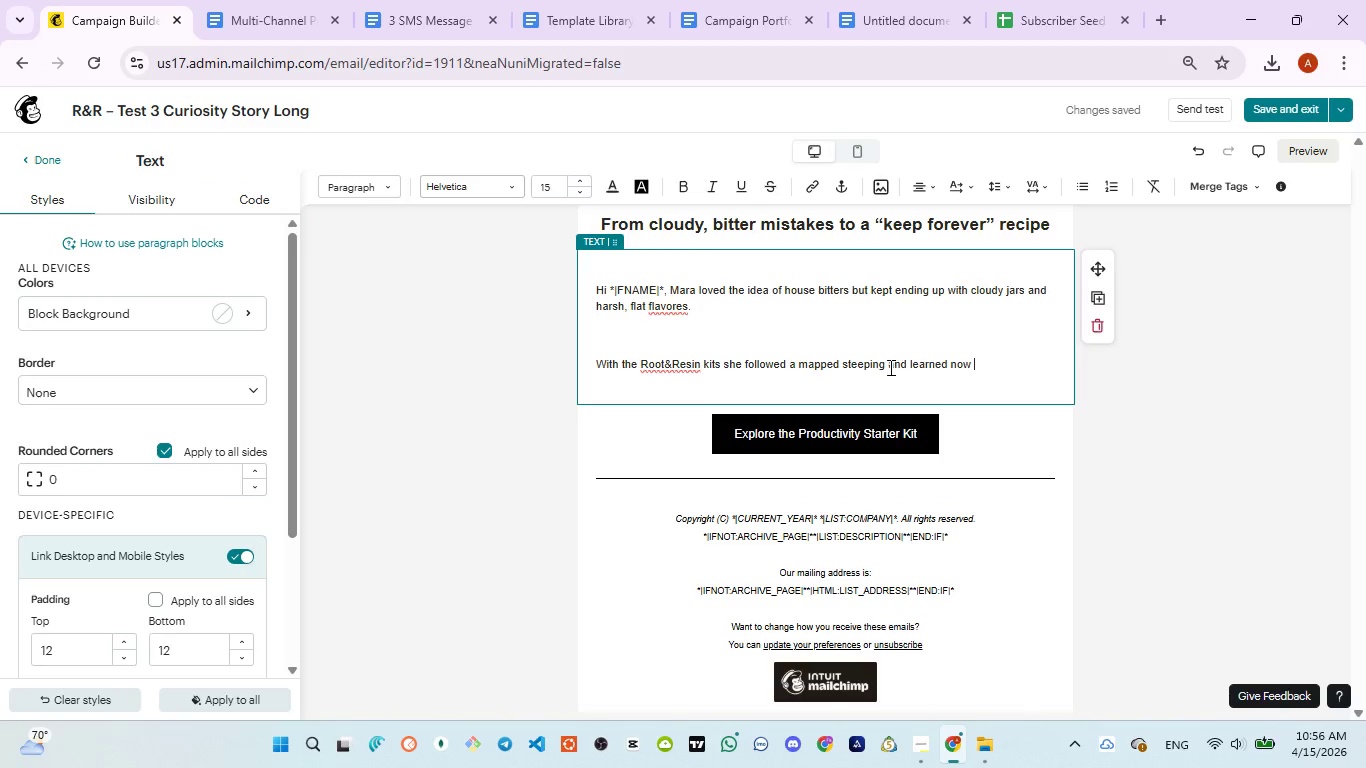 
left_click([887, 367])
 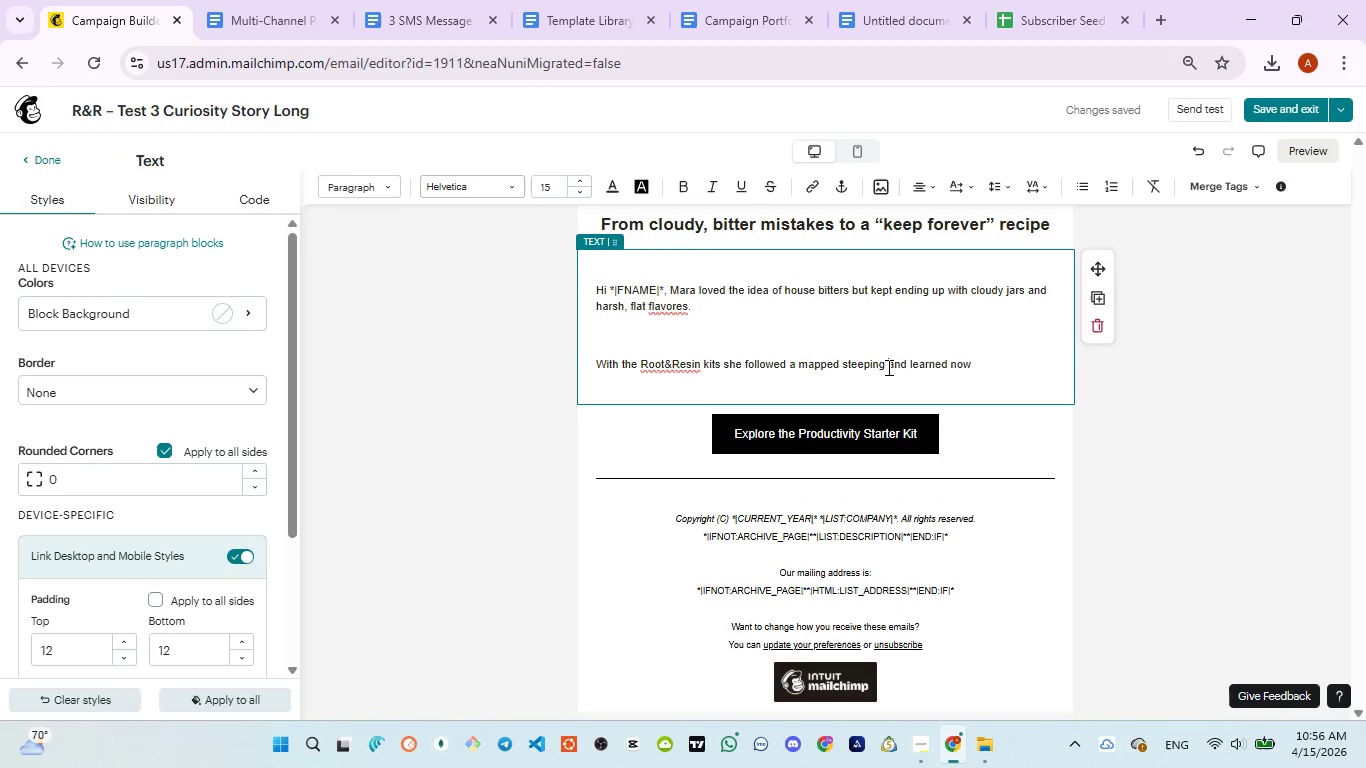 
type(schedule )
 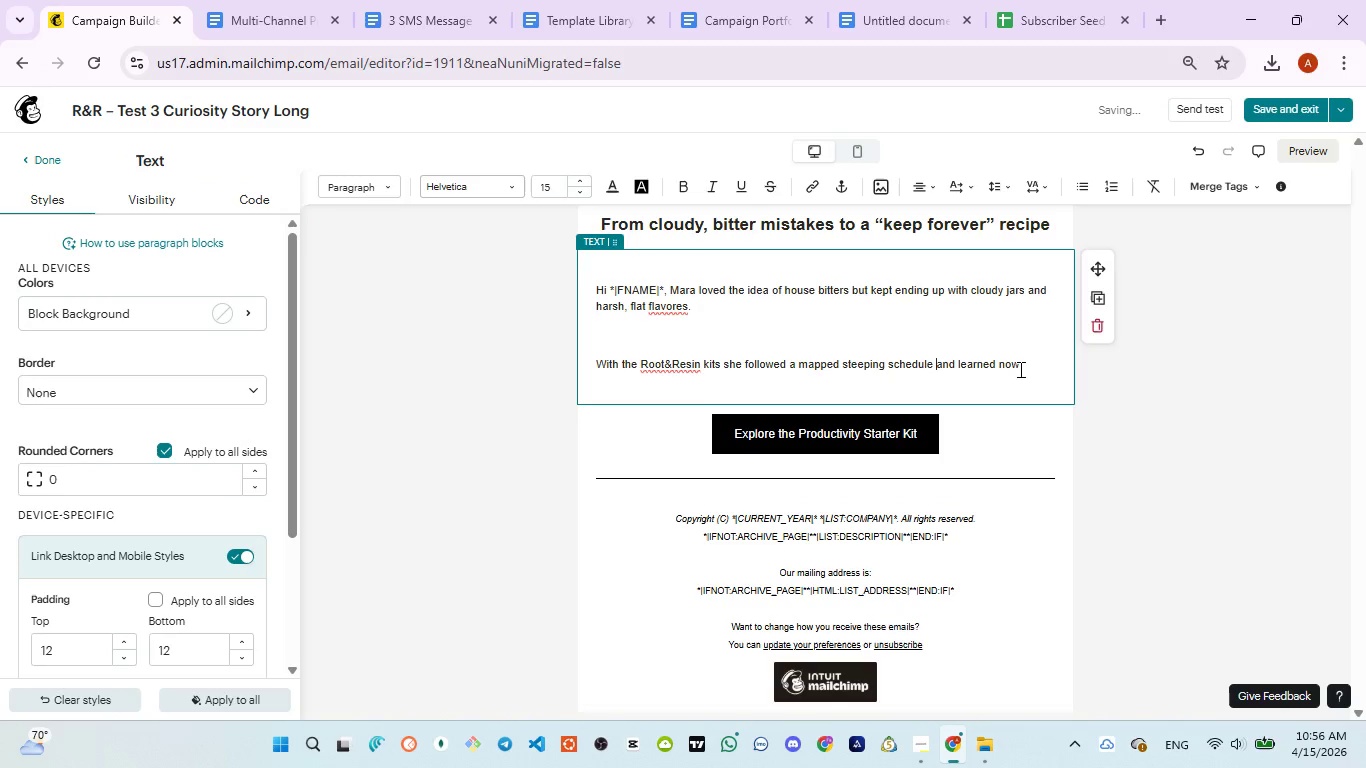 
left_click([1024, 369])
 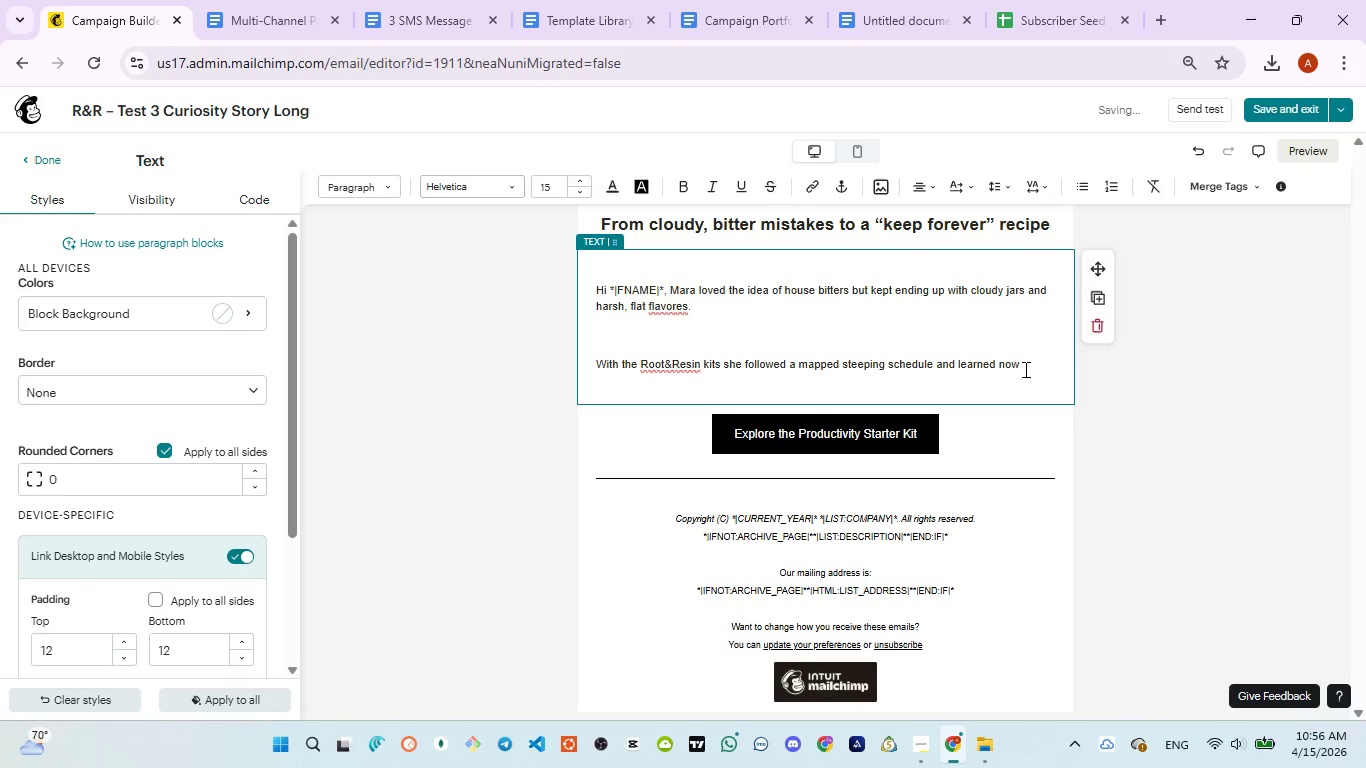 
type(how )
 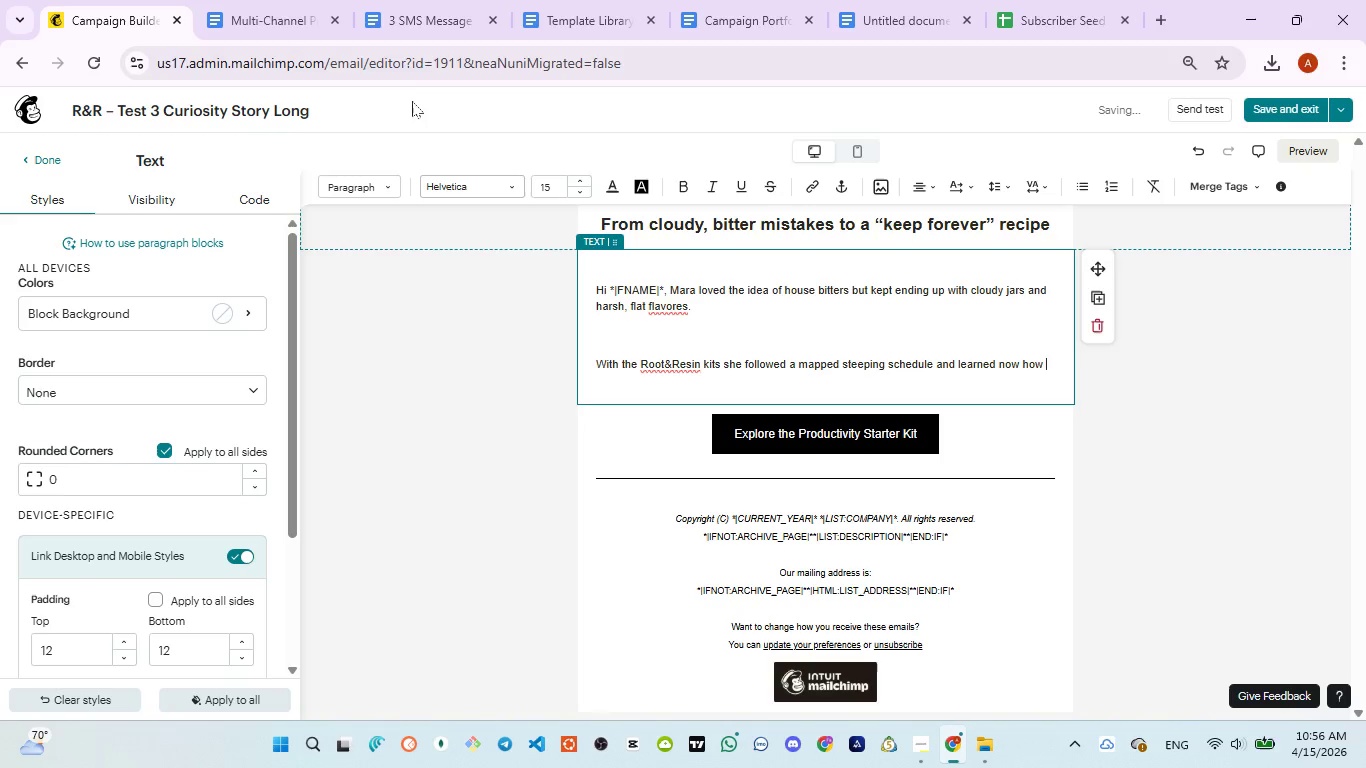 
left_click([413, 41])
 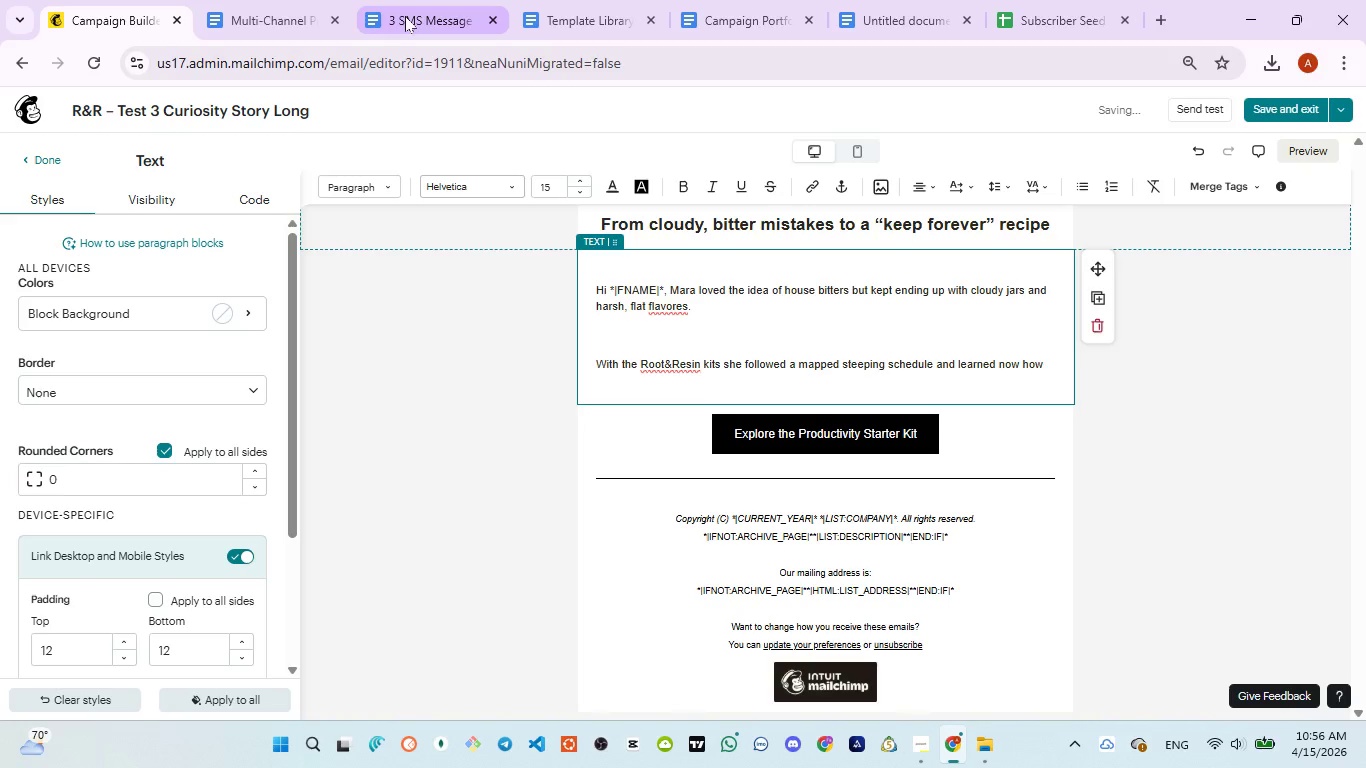 
left_click([405, 16])
 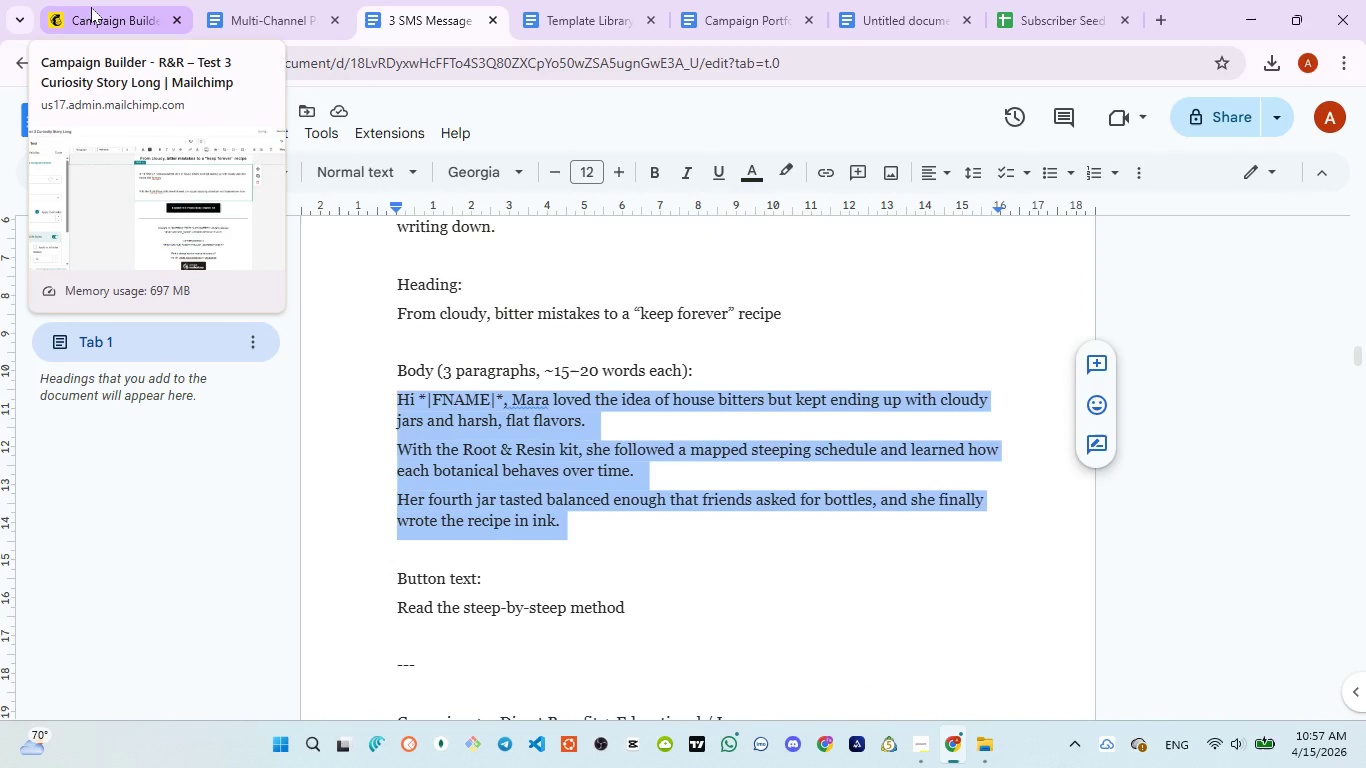 
wait(6.01)
 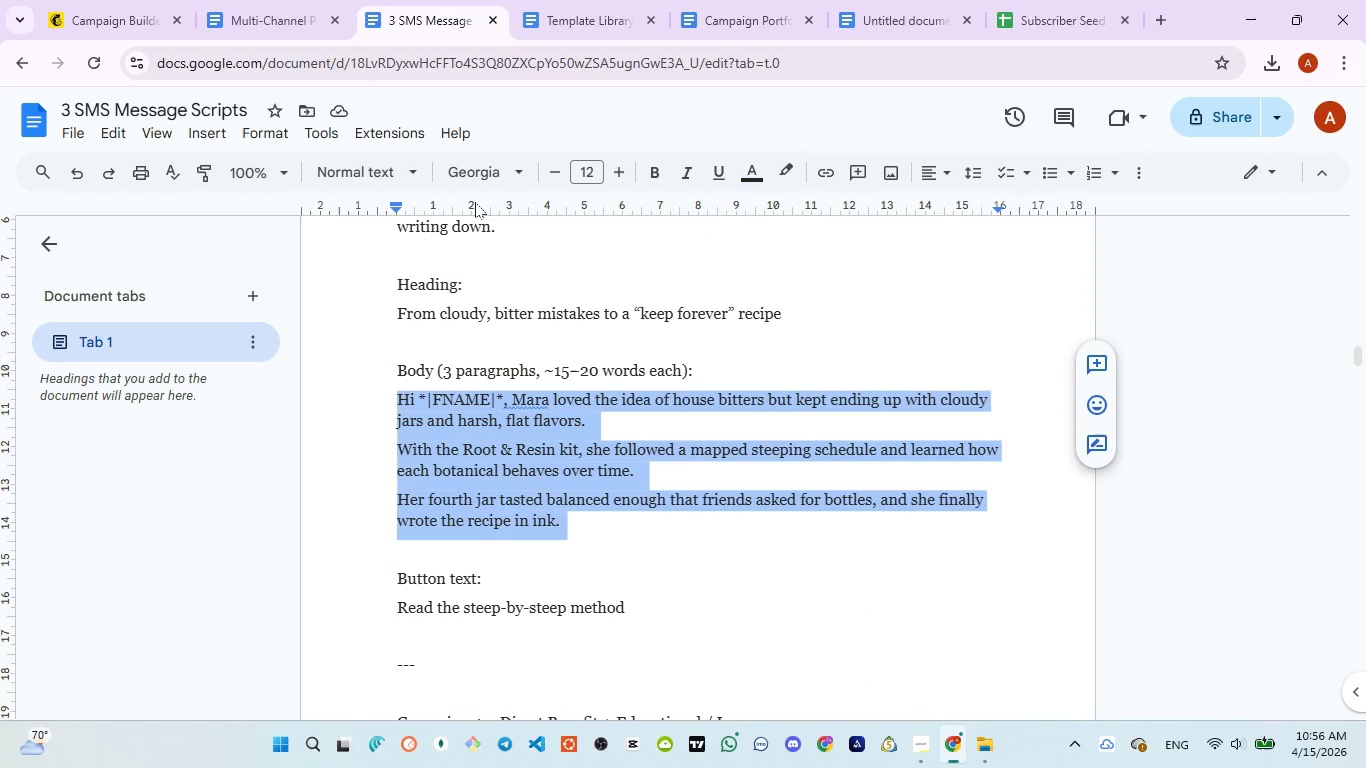 
left_click([91, 7])
 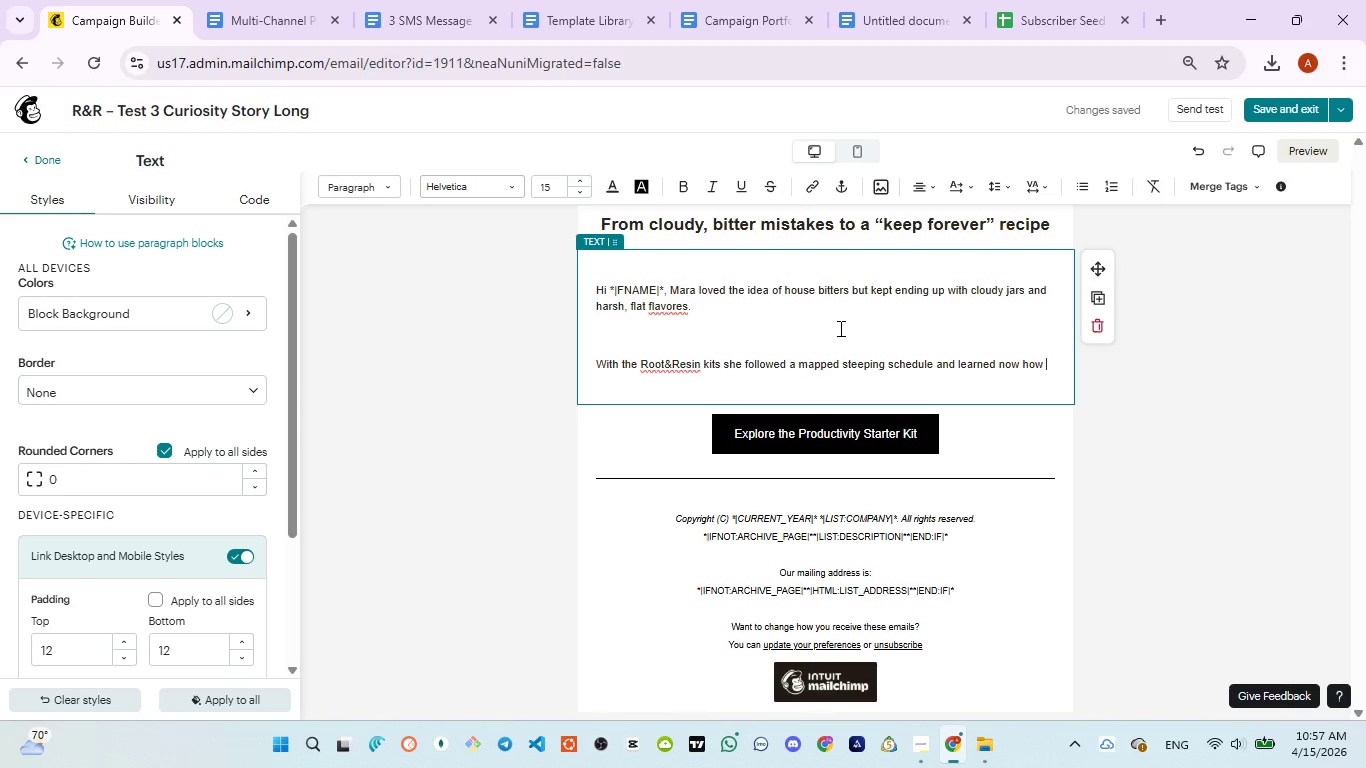 
type(each botanical beah)
key(Backspace)
key(Backspace)
type(heaves ob)
key(Backspace)
type(ver time )
 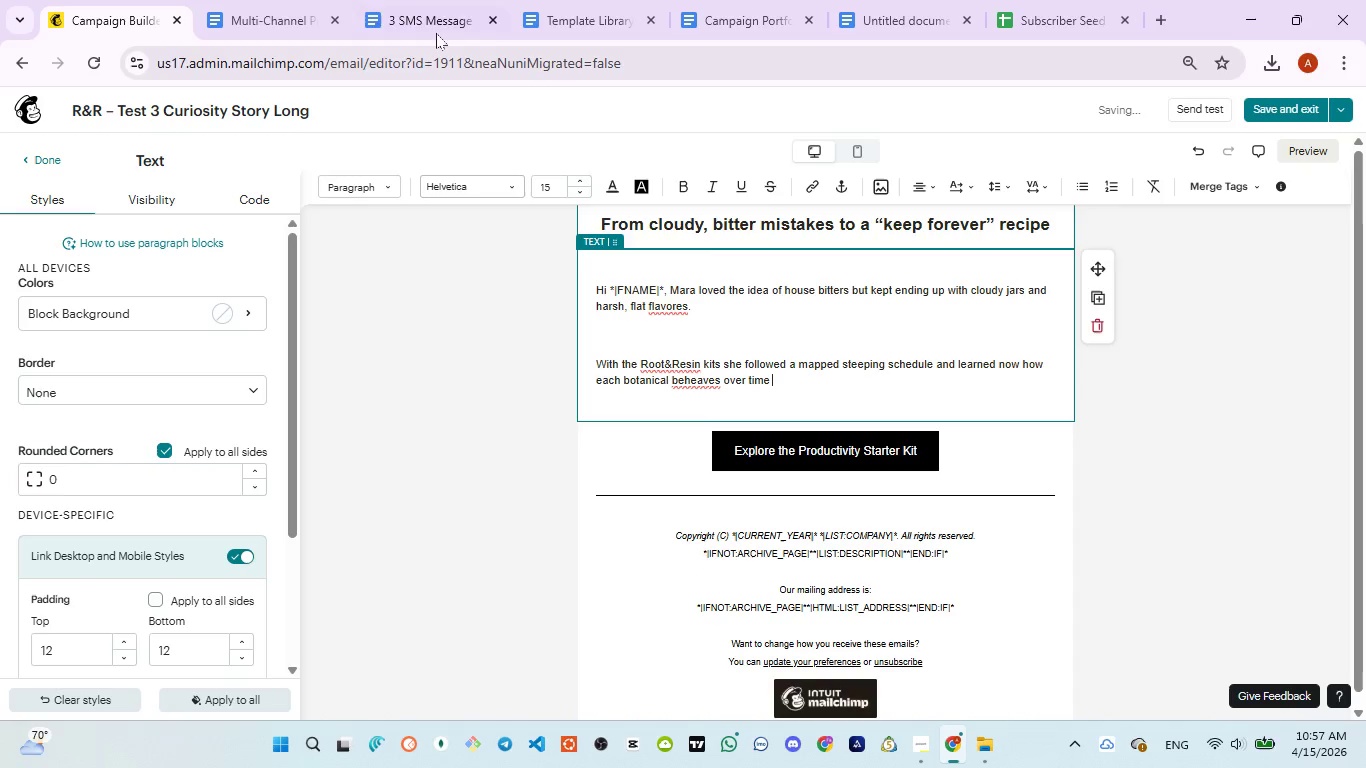 
left_click([423, 21])
 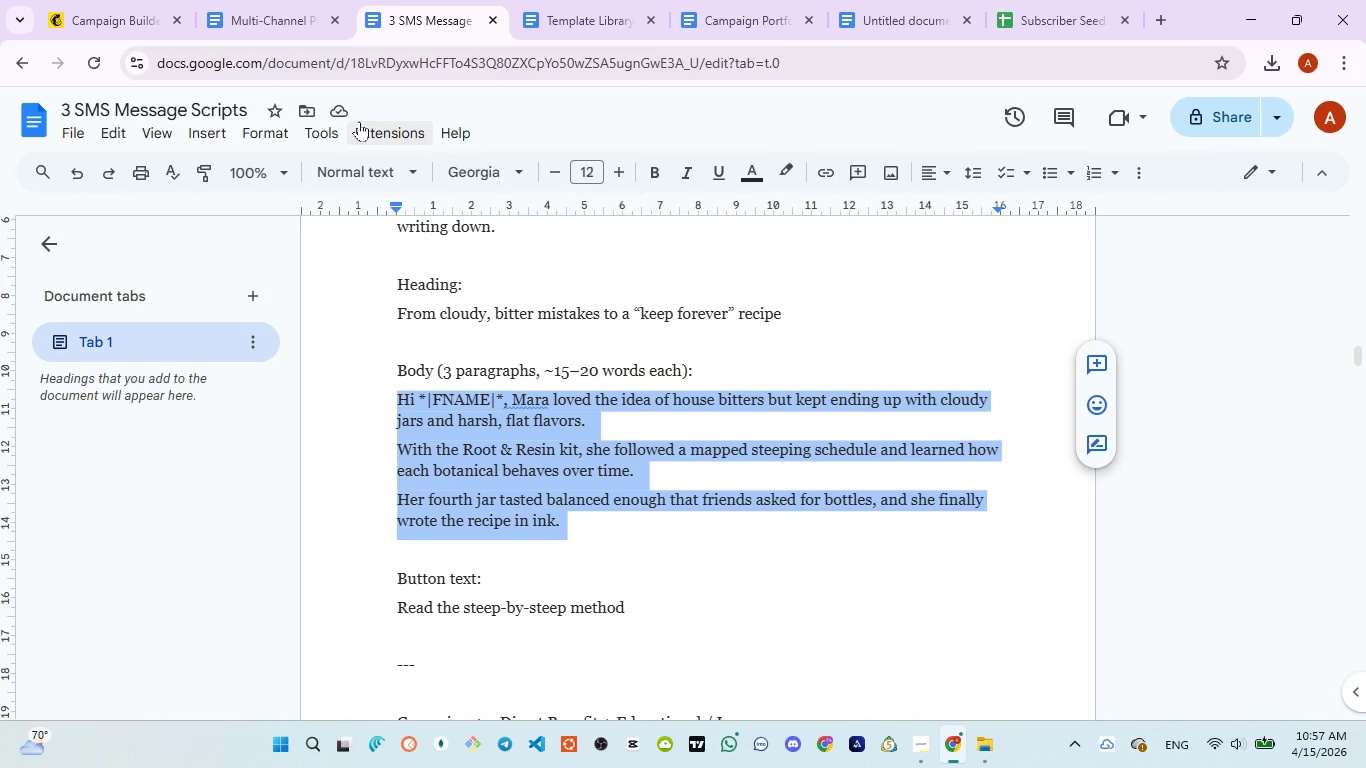 
wait(6.73)
 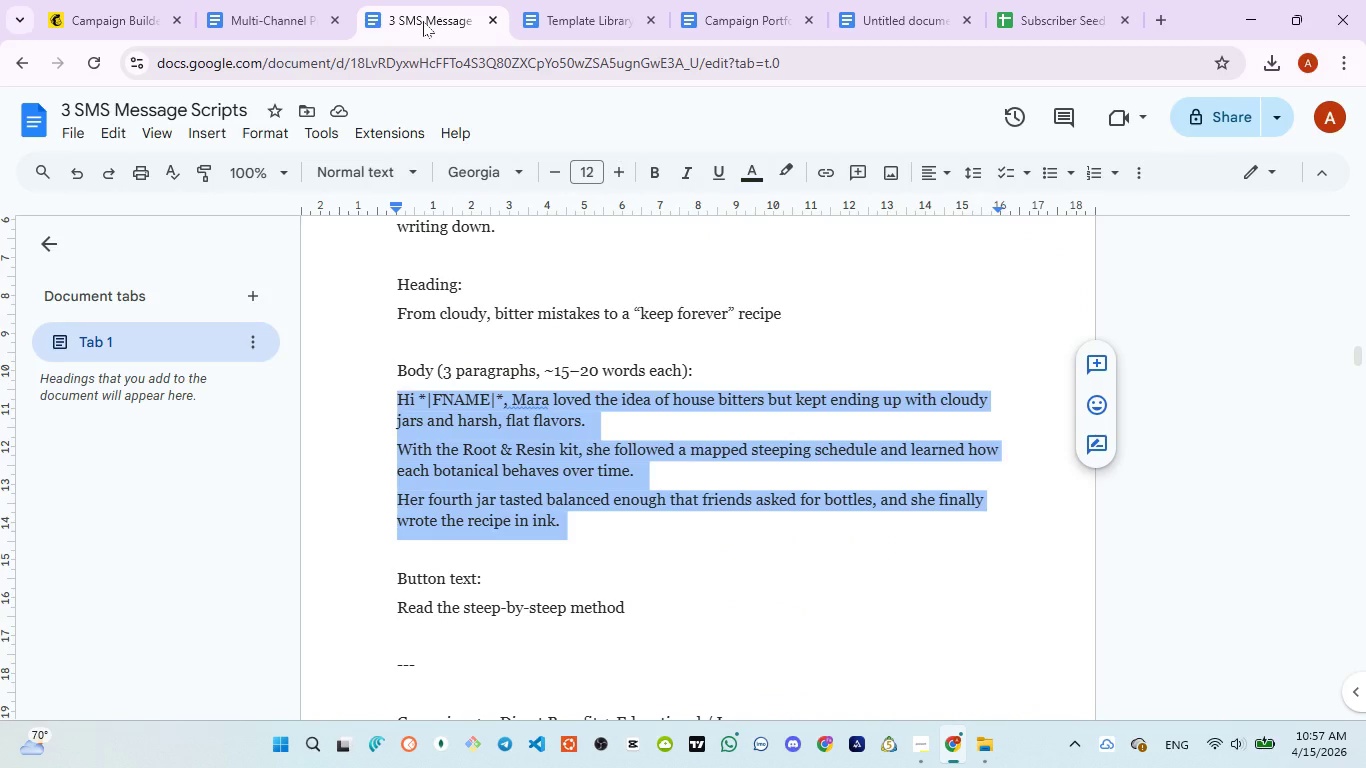 
left_click([88, 20])
 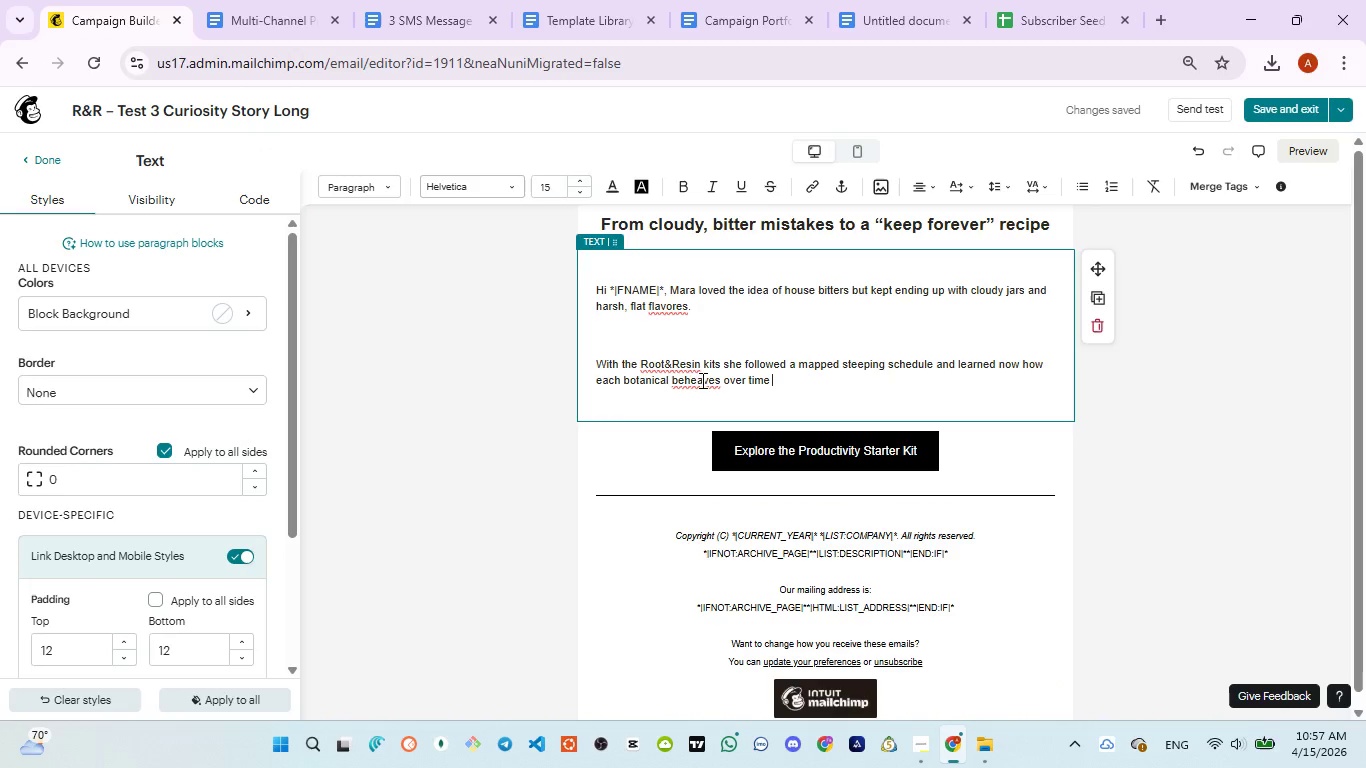 
left_click([696, 380])
 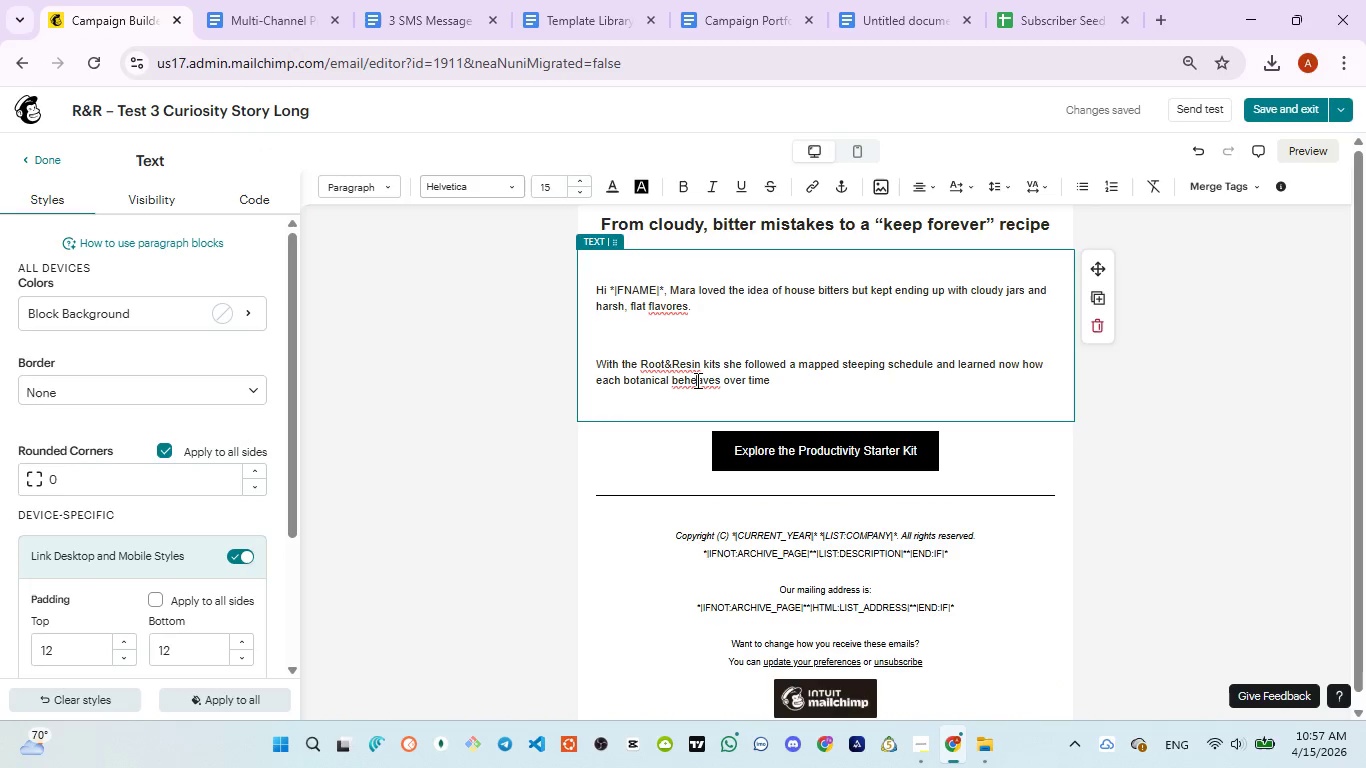 
key(Backspace)
 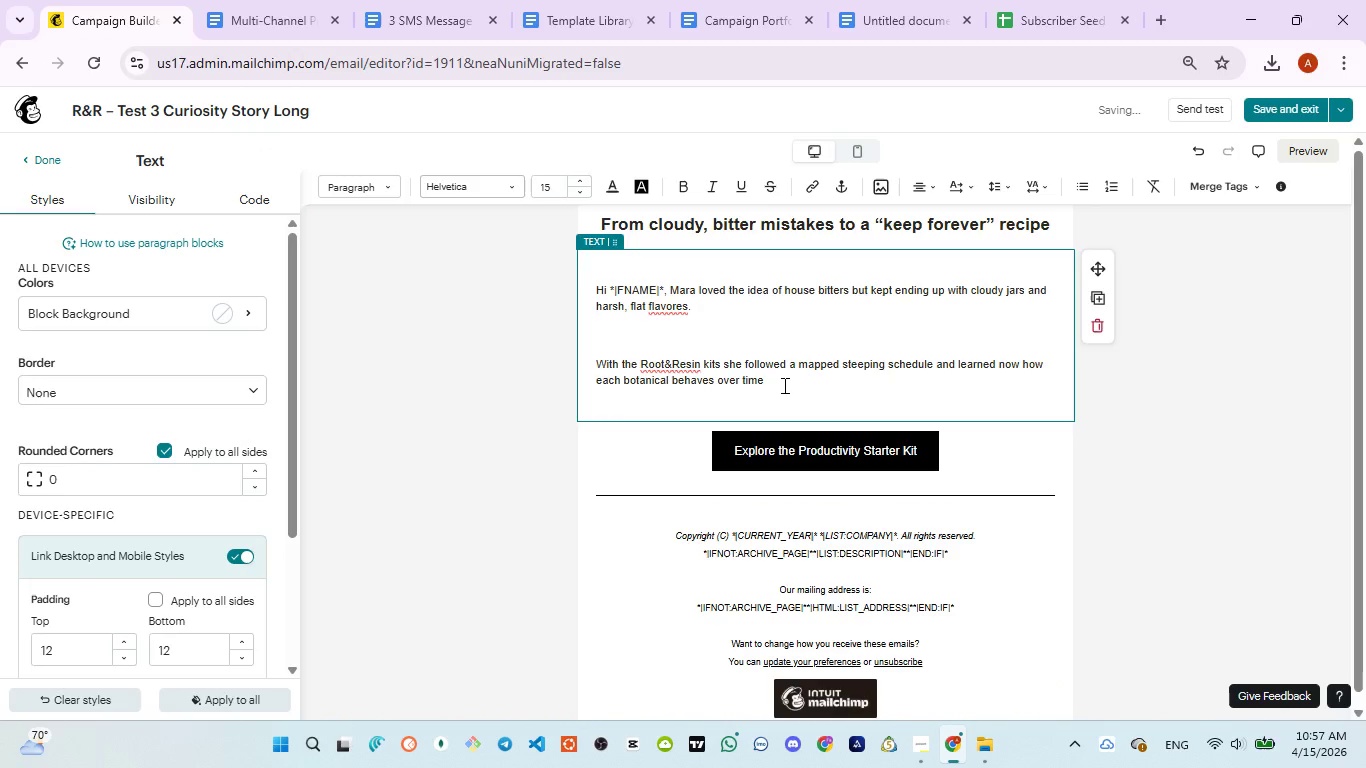 
left_click([783, 385])
 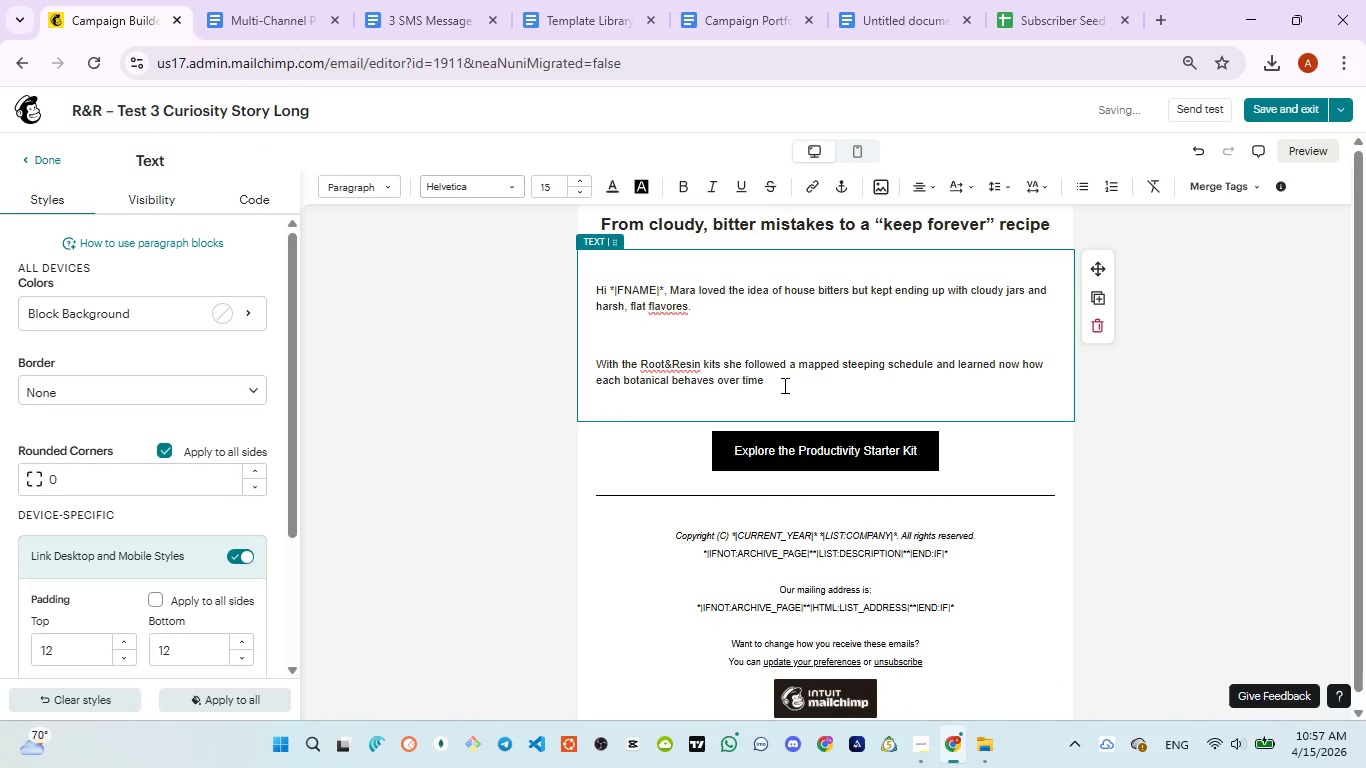 
key(ArrowLeft)
 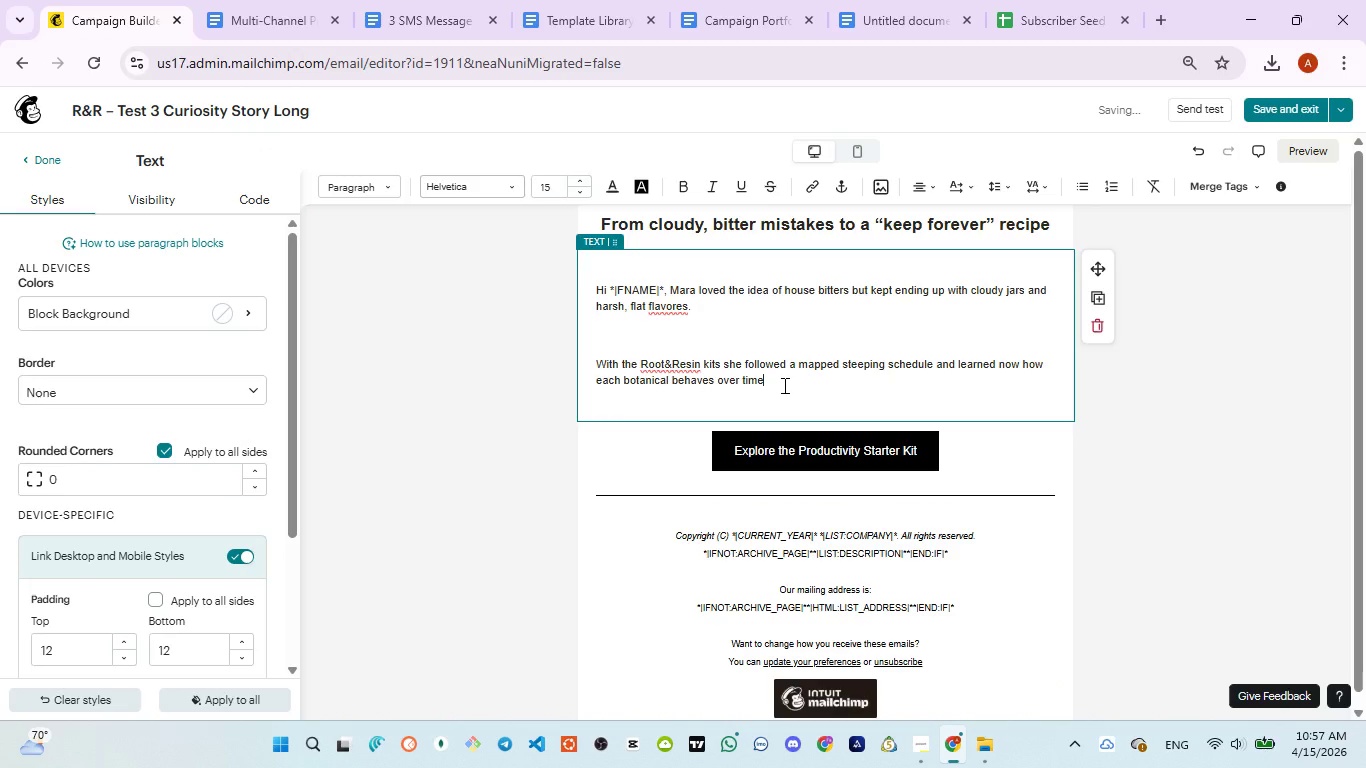 
key(Period)
 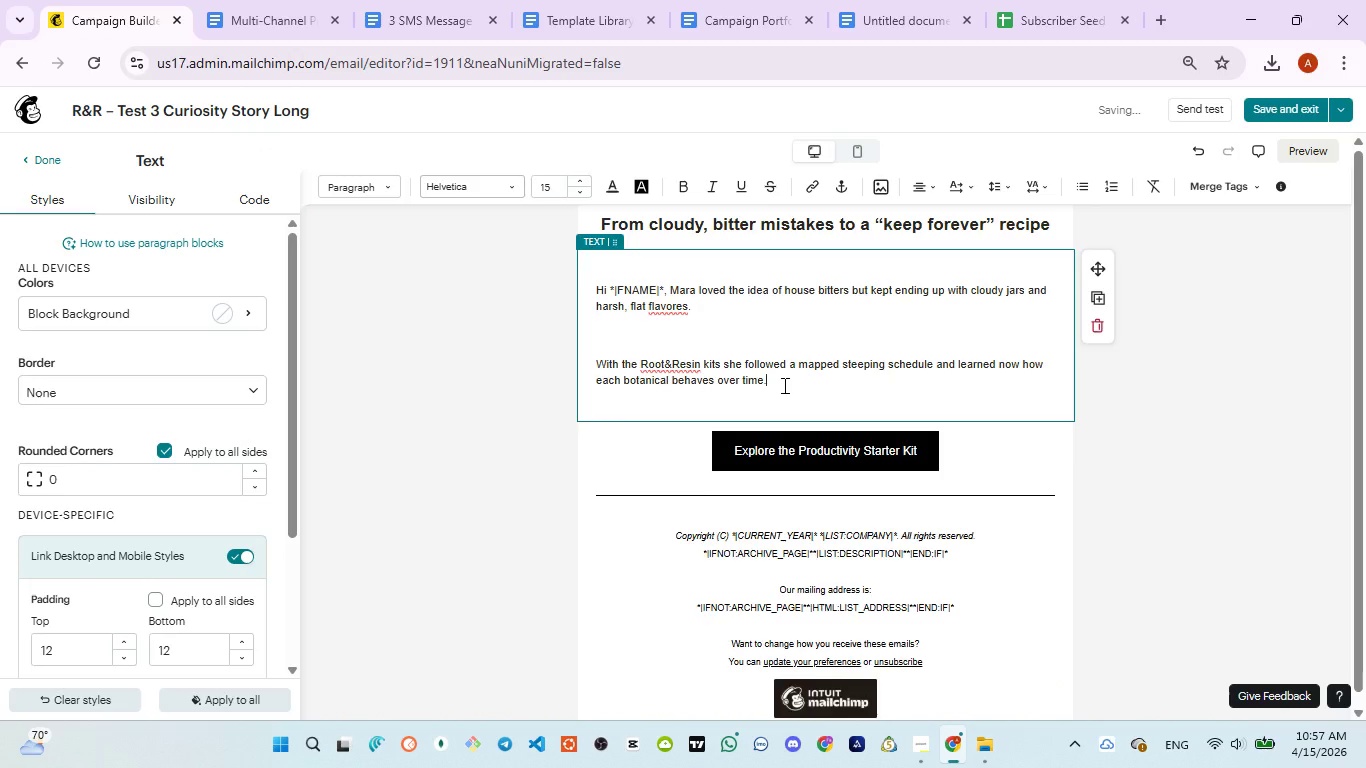 
key(Enter)
 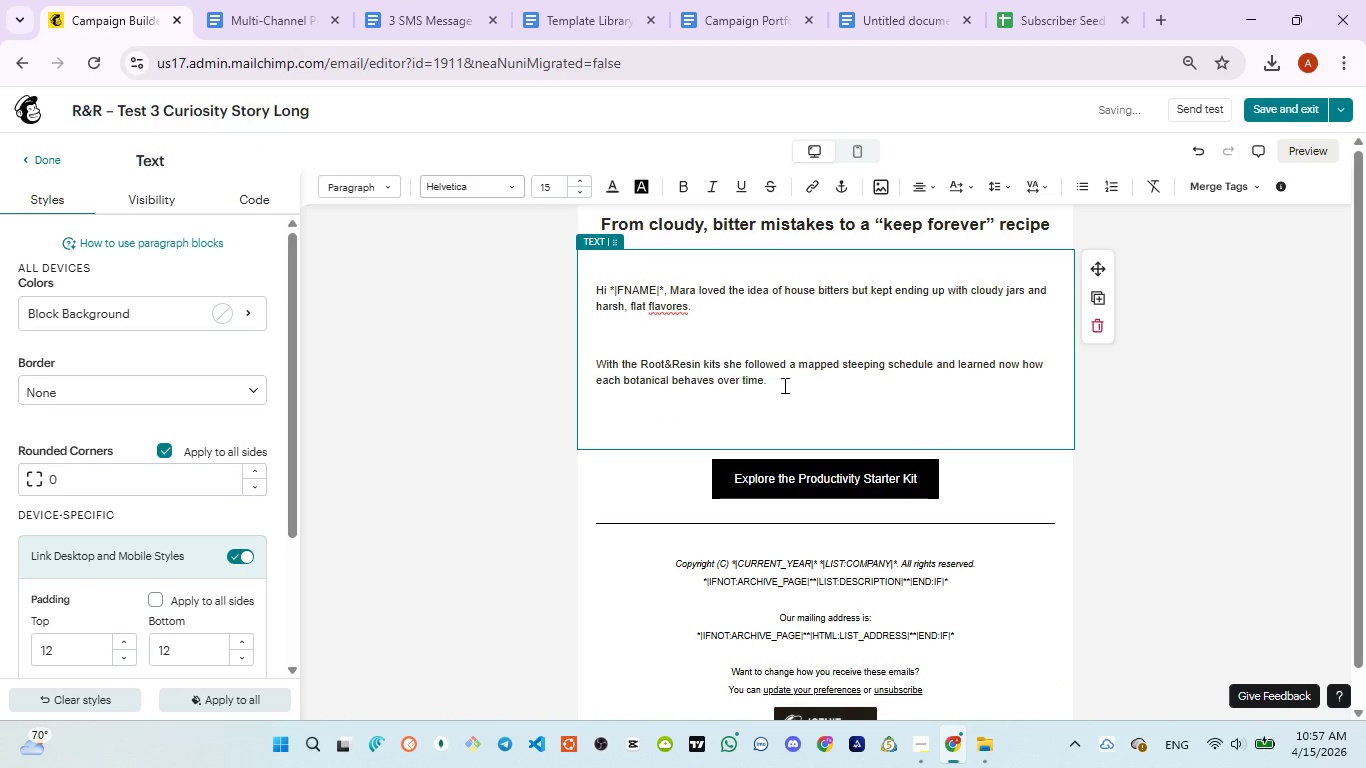 
key(Enter)
 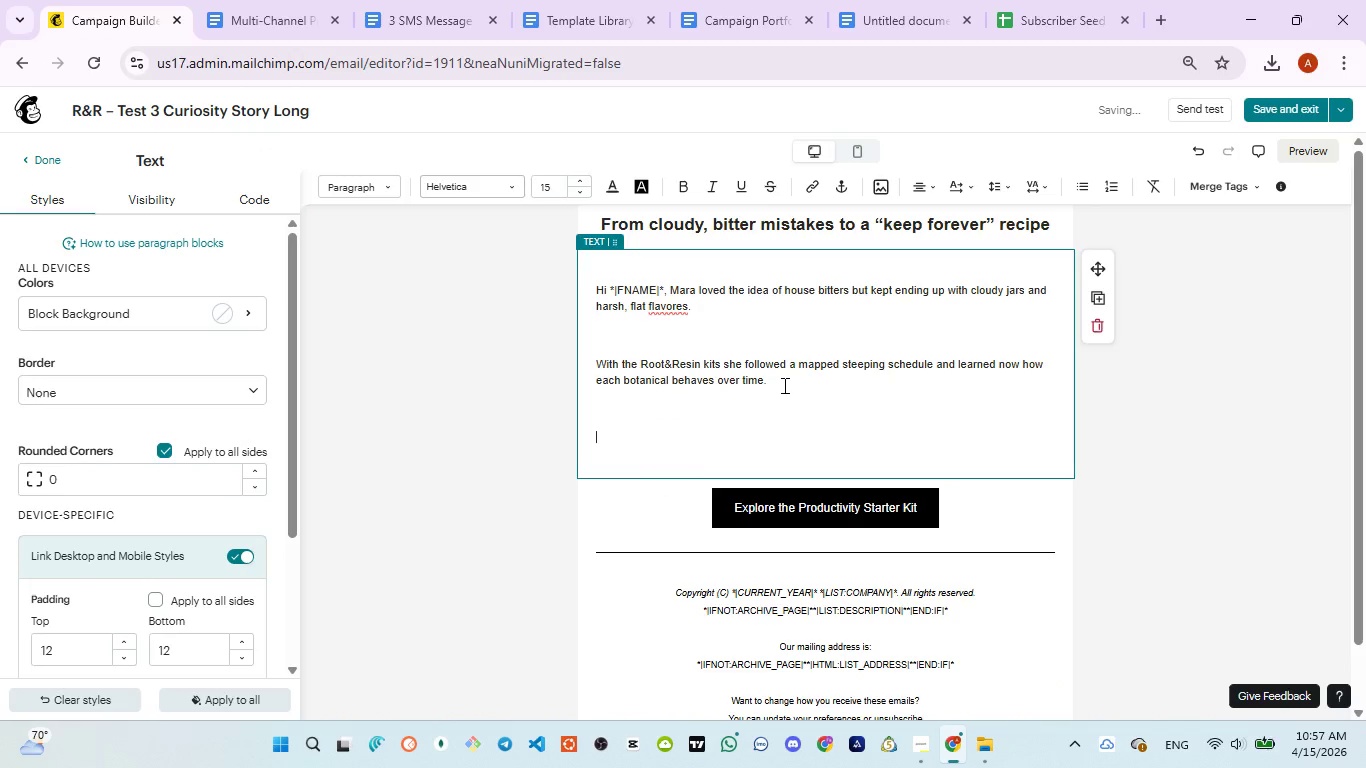 
type(Here)
key(Backspace)
type( fourth jar tasted)
 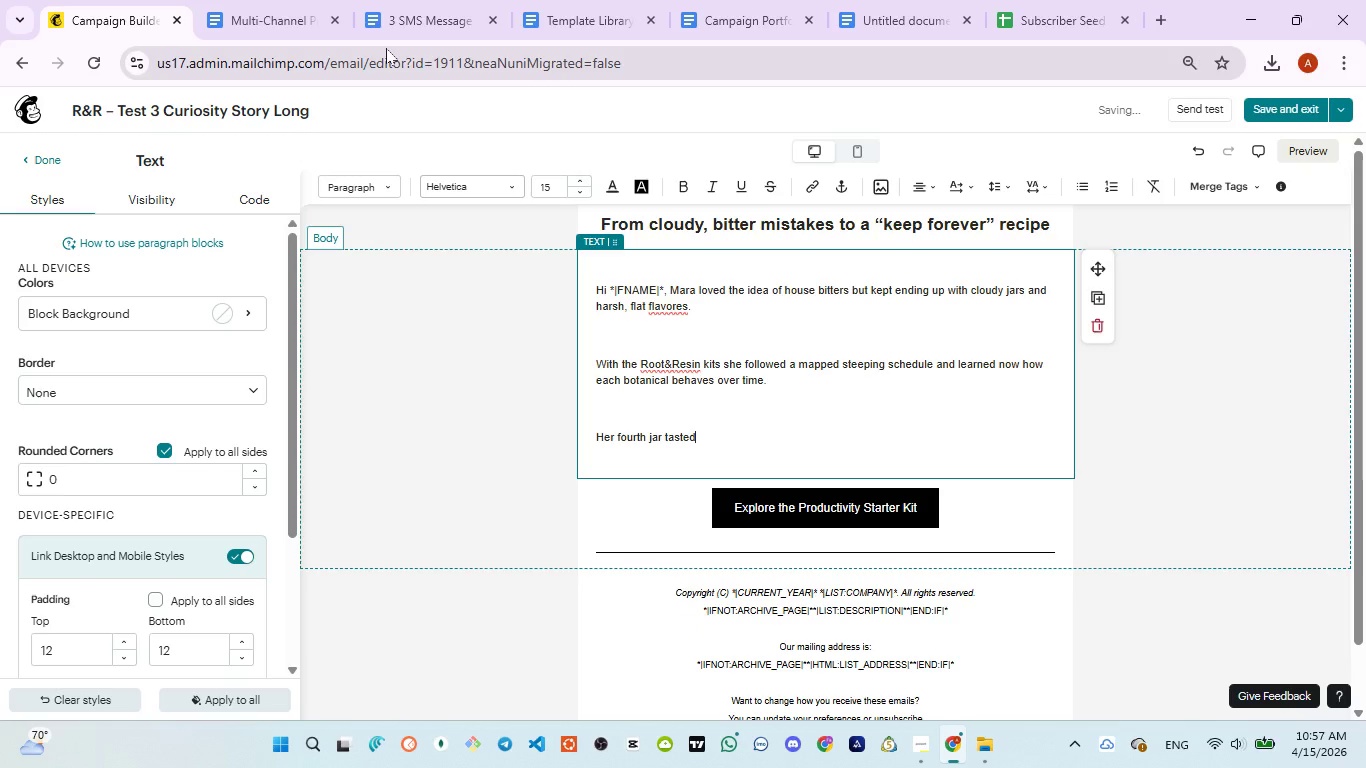 
left_click([390, 38])
 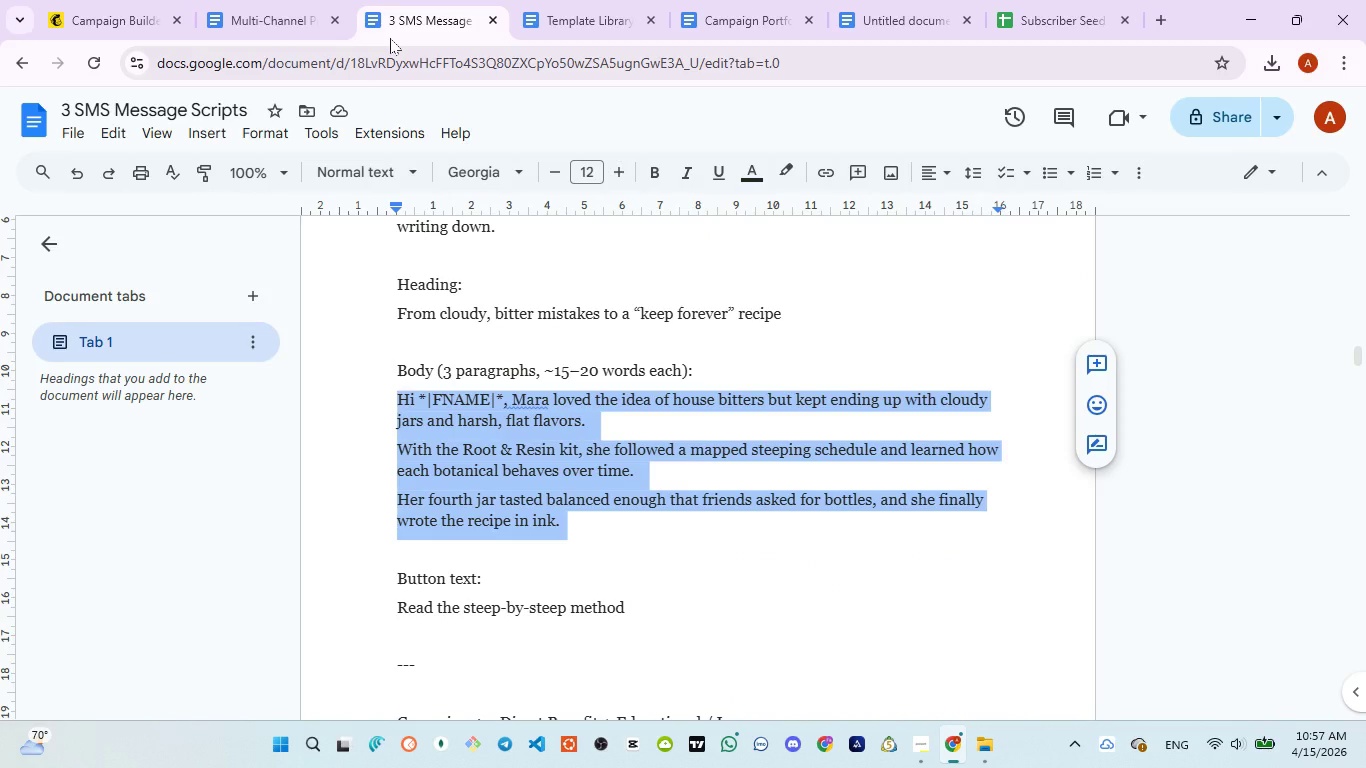 
left_click([88, 0])
 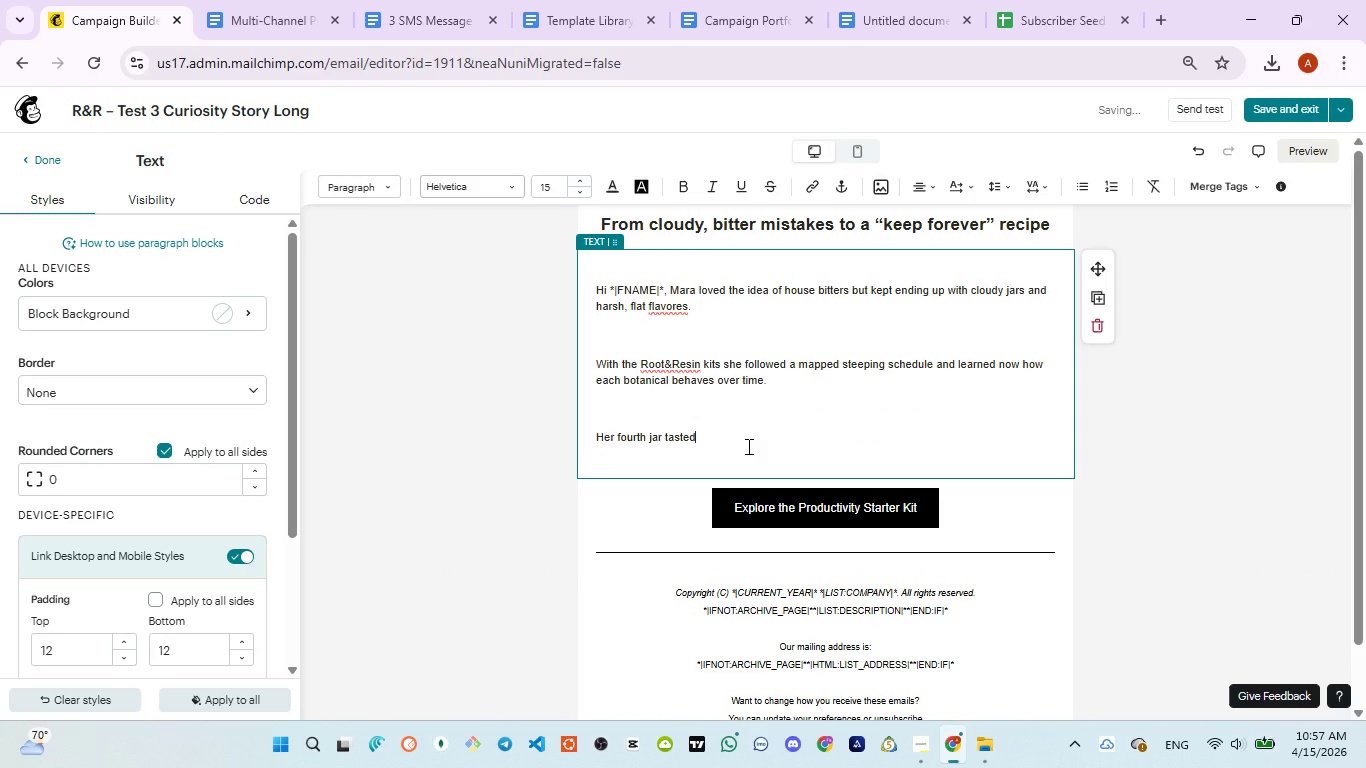 
type( balanced enough that friend )
key(Backspace)
type(s )
 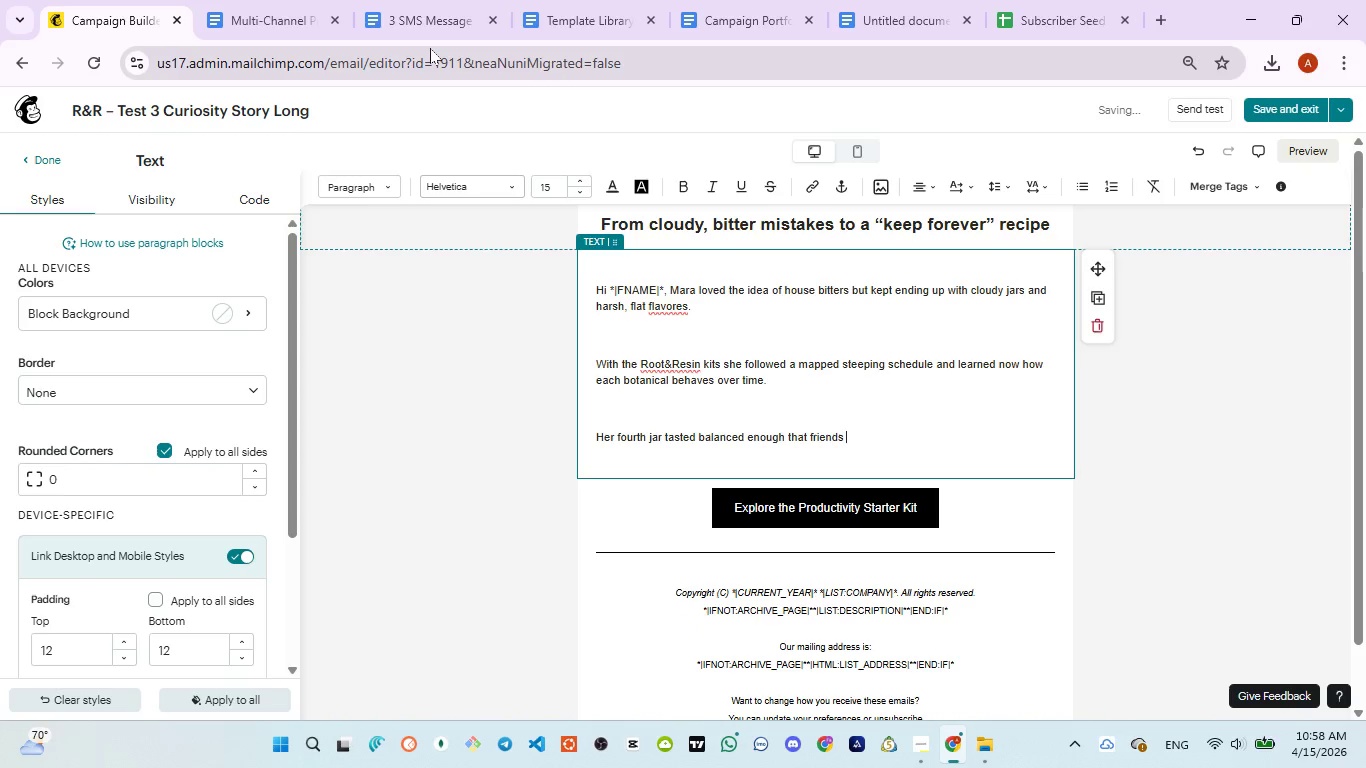 
double_click([430, 48])
 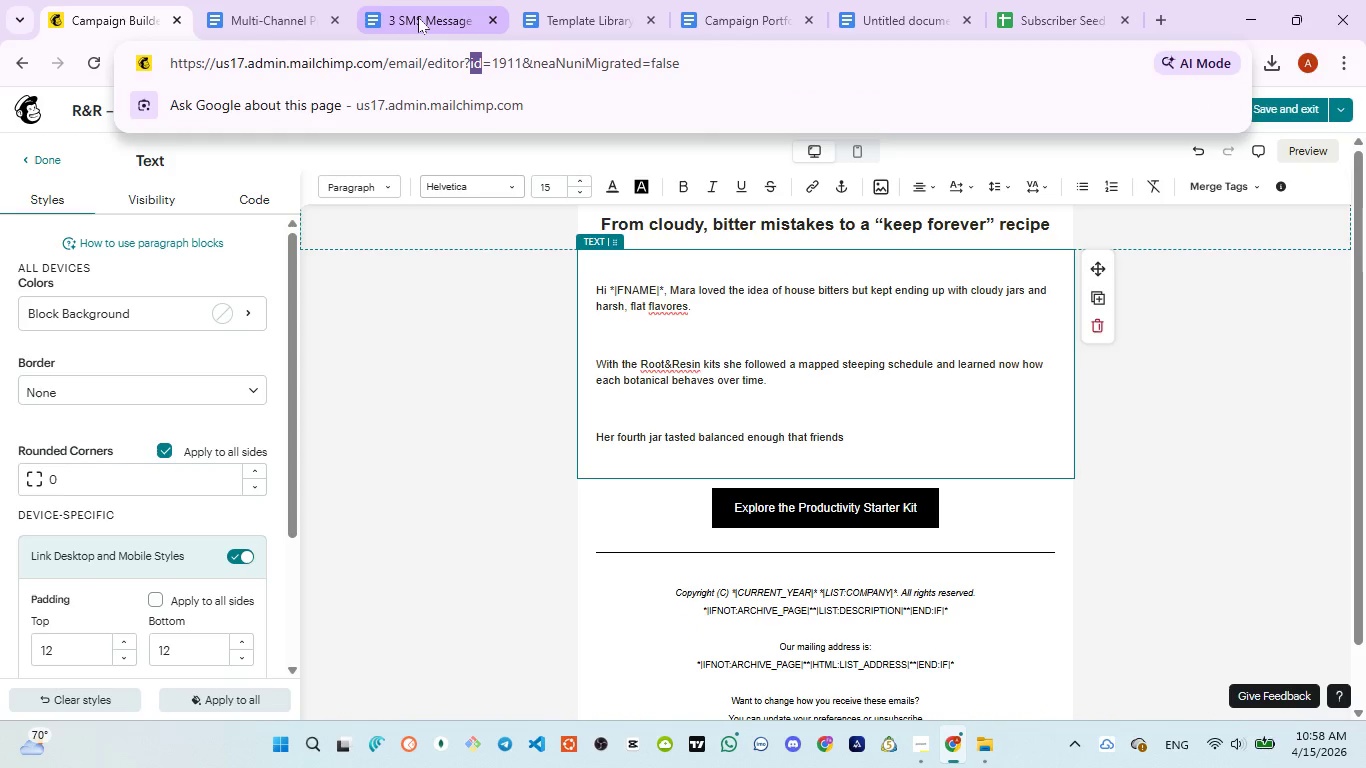 
left_click([418, 17])
 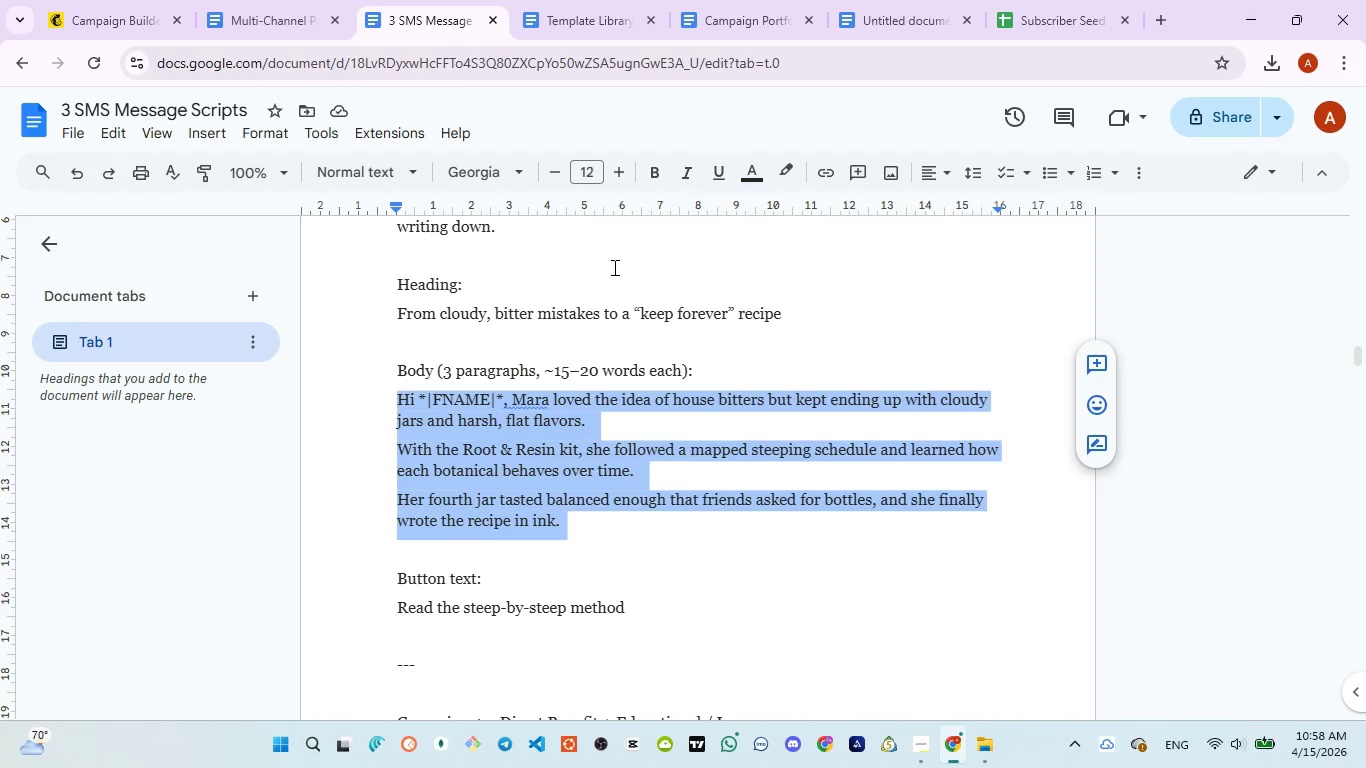 
mouse_move([119, 39])
 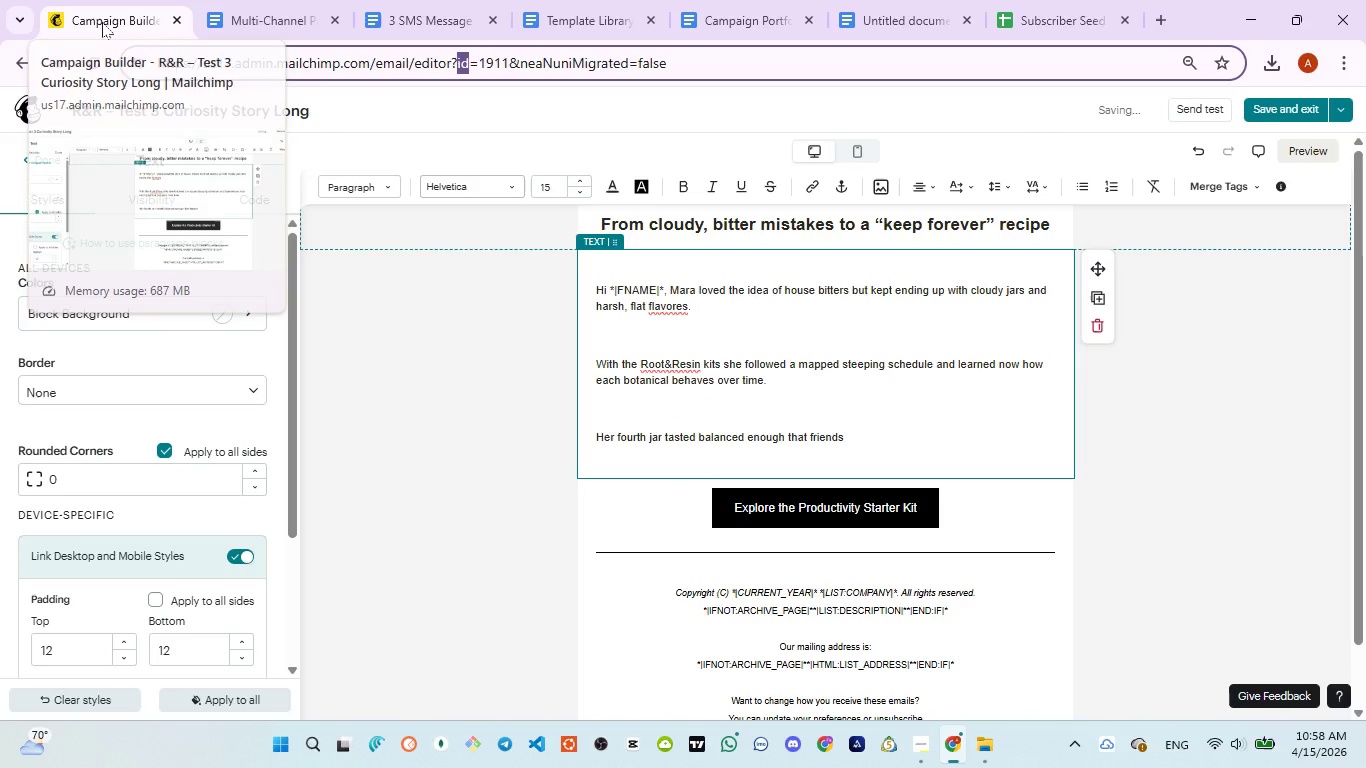 
left_click([102, 22])
 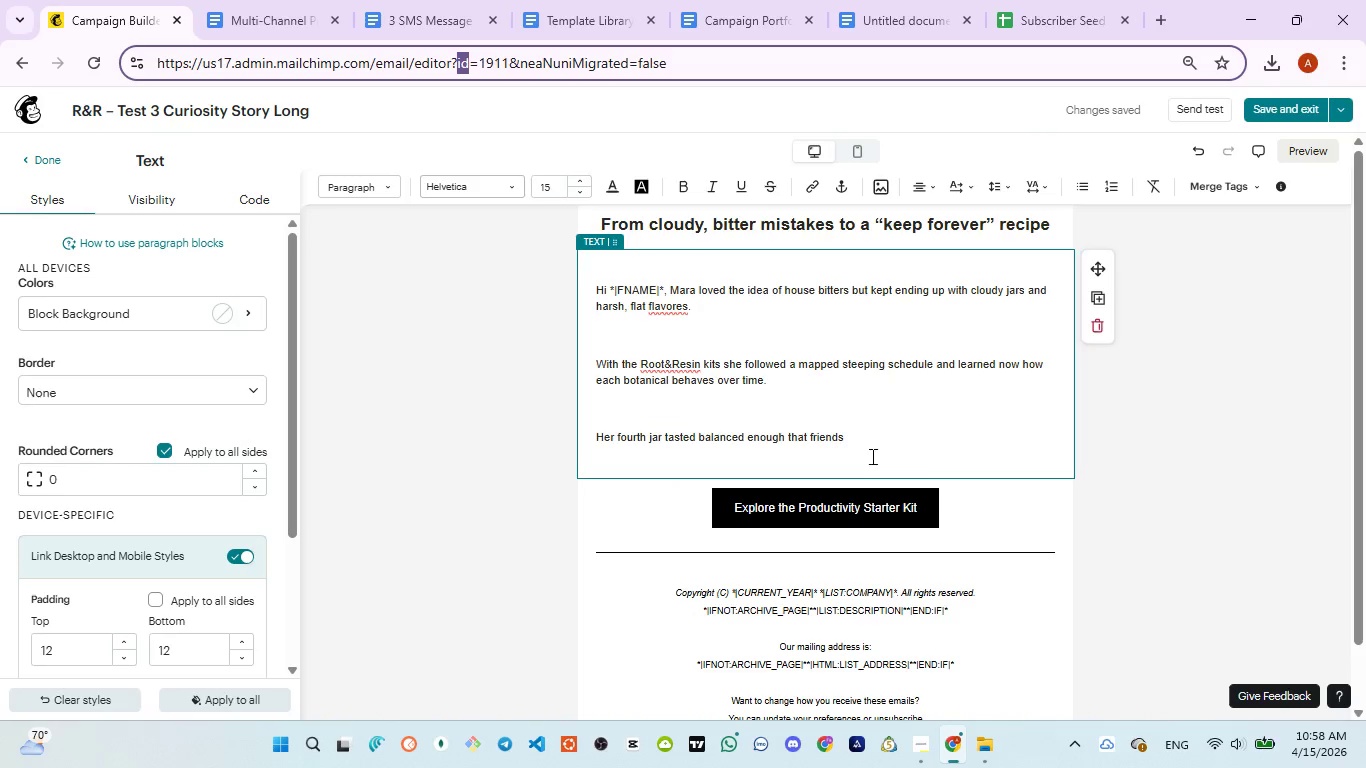 
left_click([854, 447])
 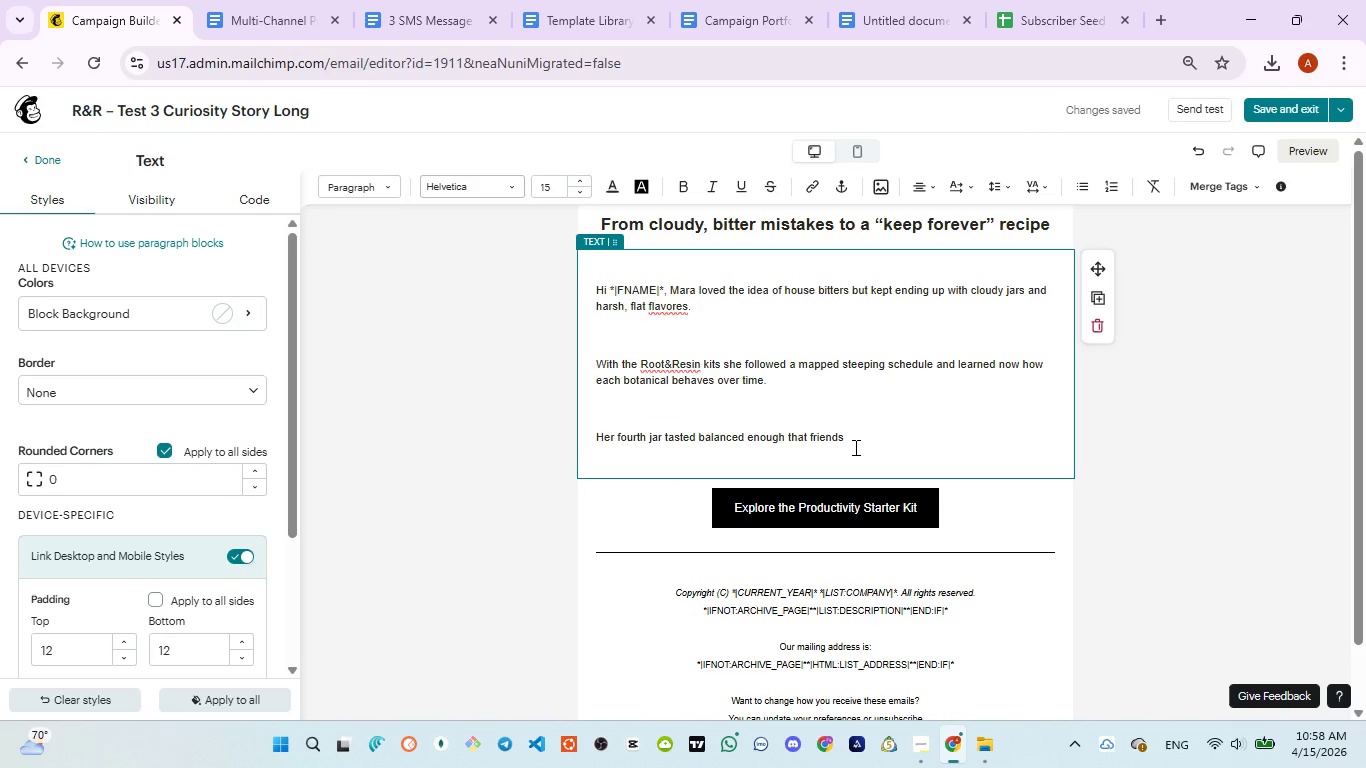 
type(asked for bottles )
 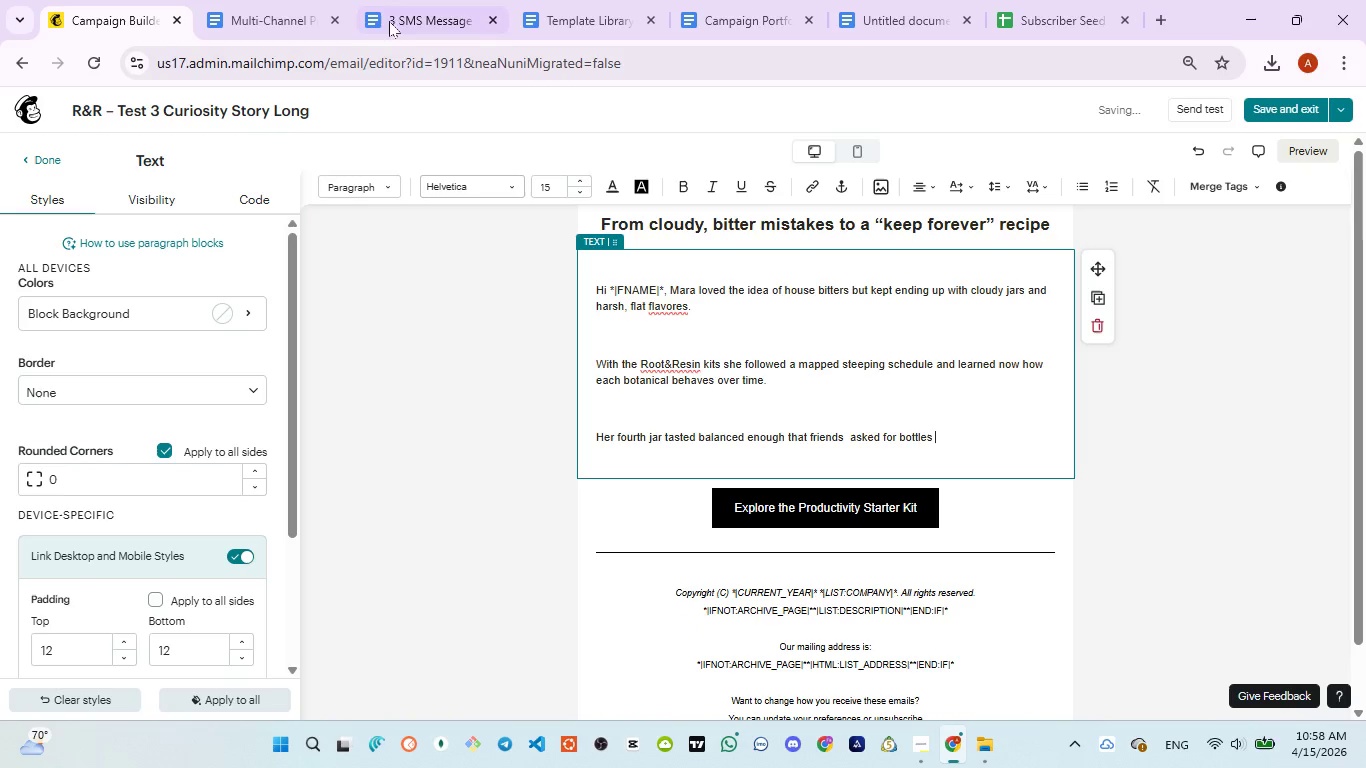 
left_click([384, 8])
 